 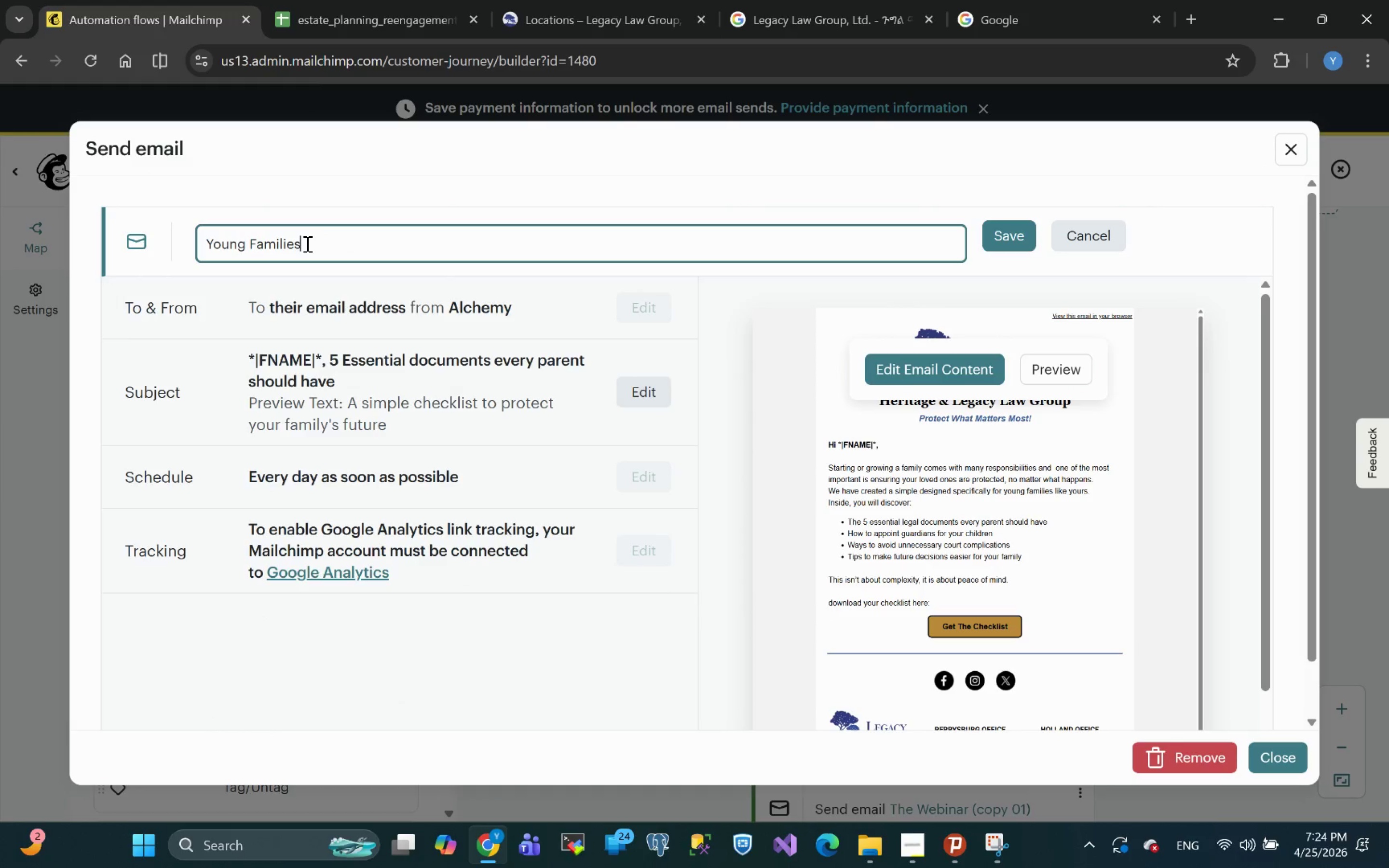 
left_click([1003, 238])
 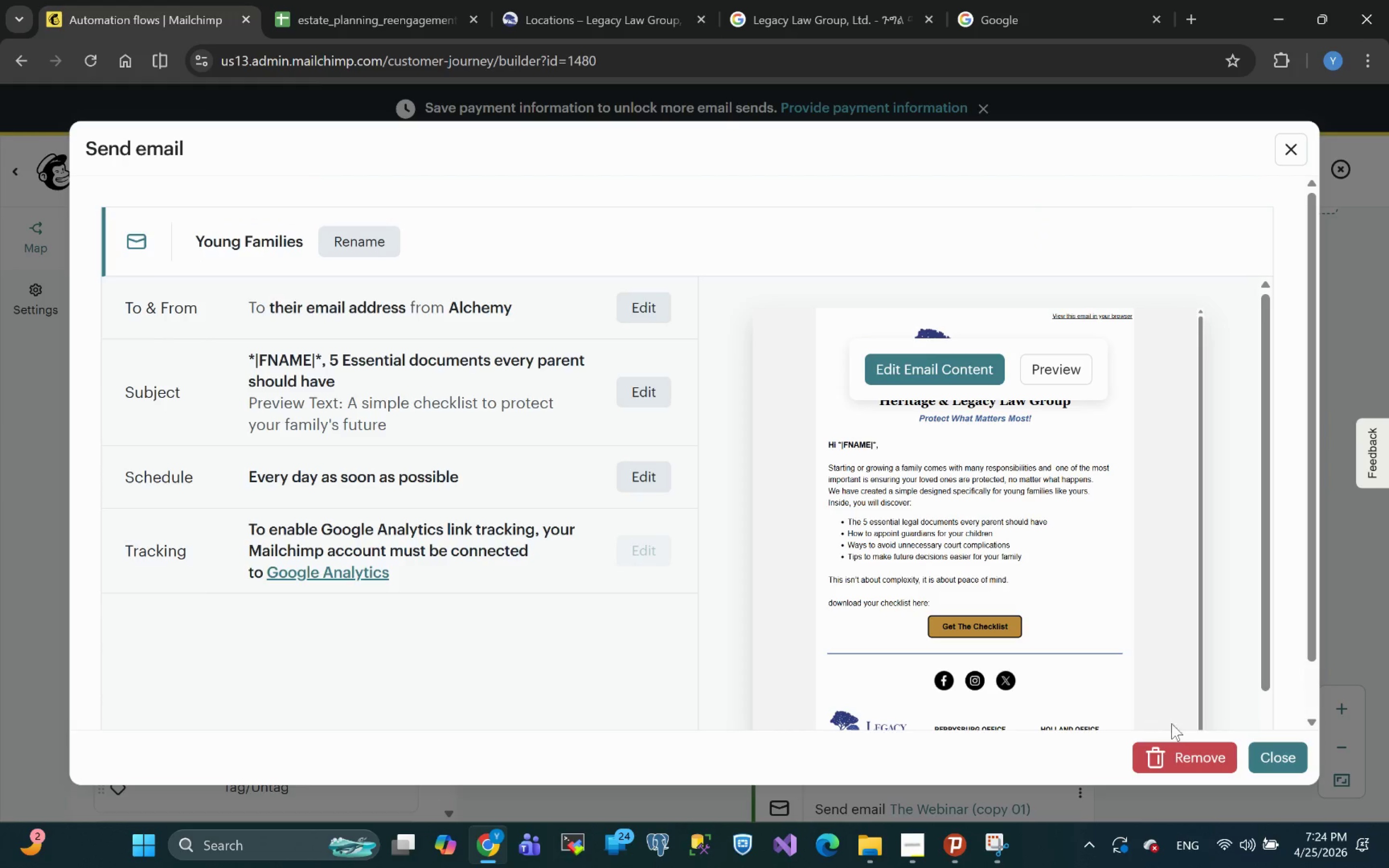 
left_click([1280, 759])
 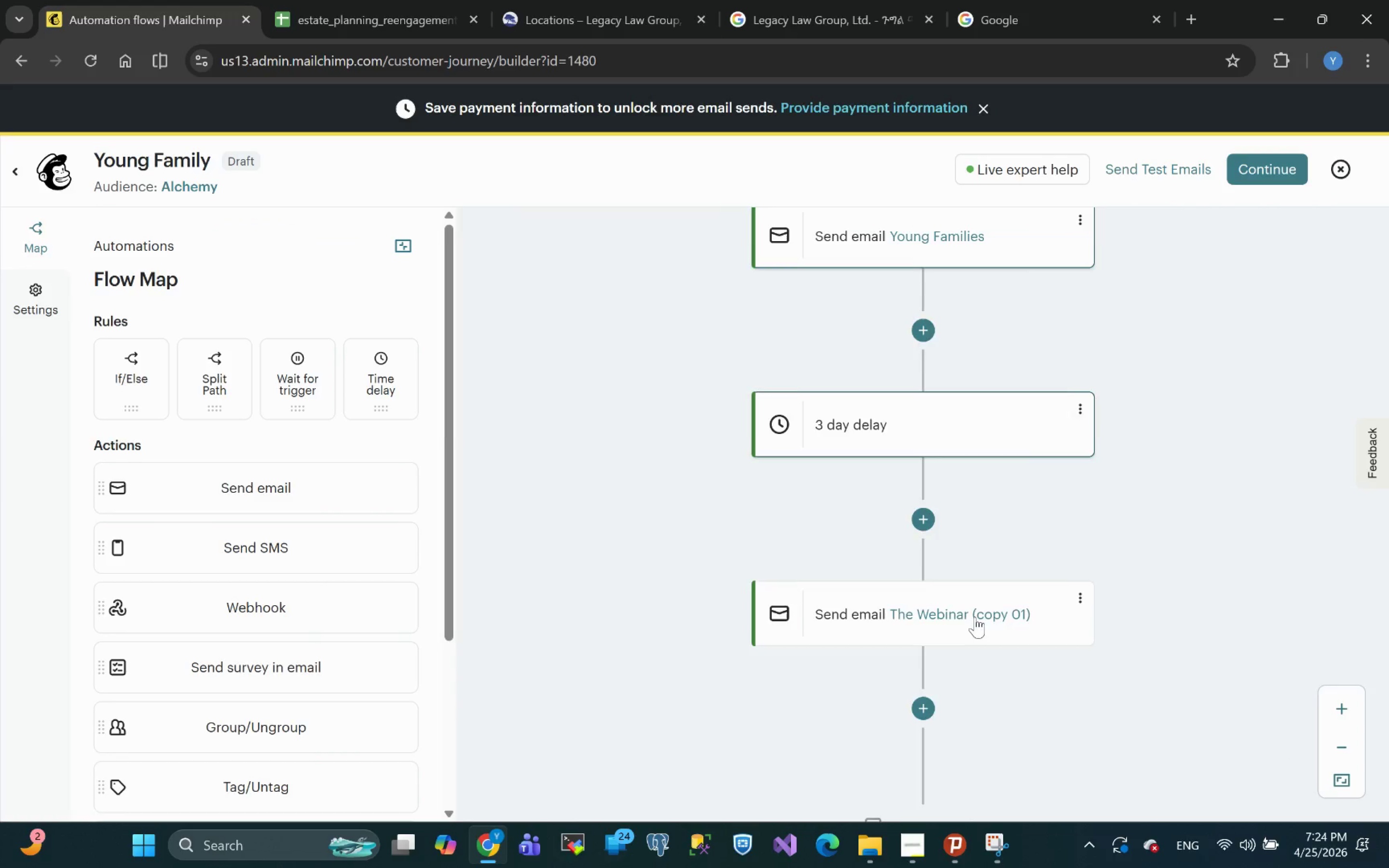 
left_click([1081, 593])
 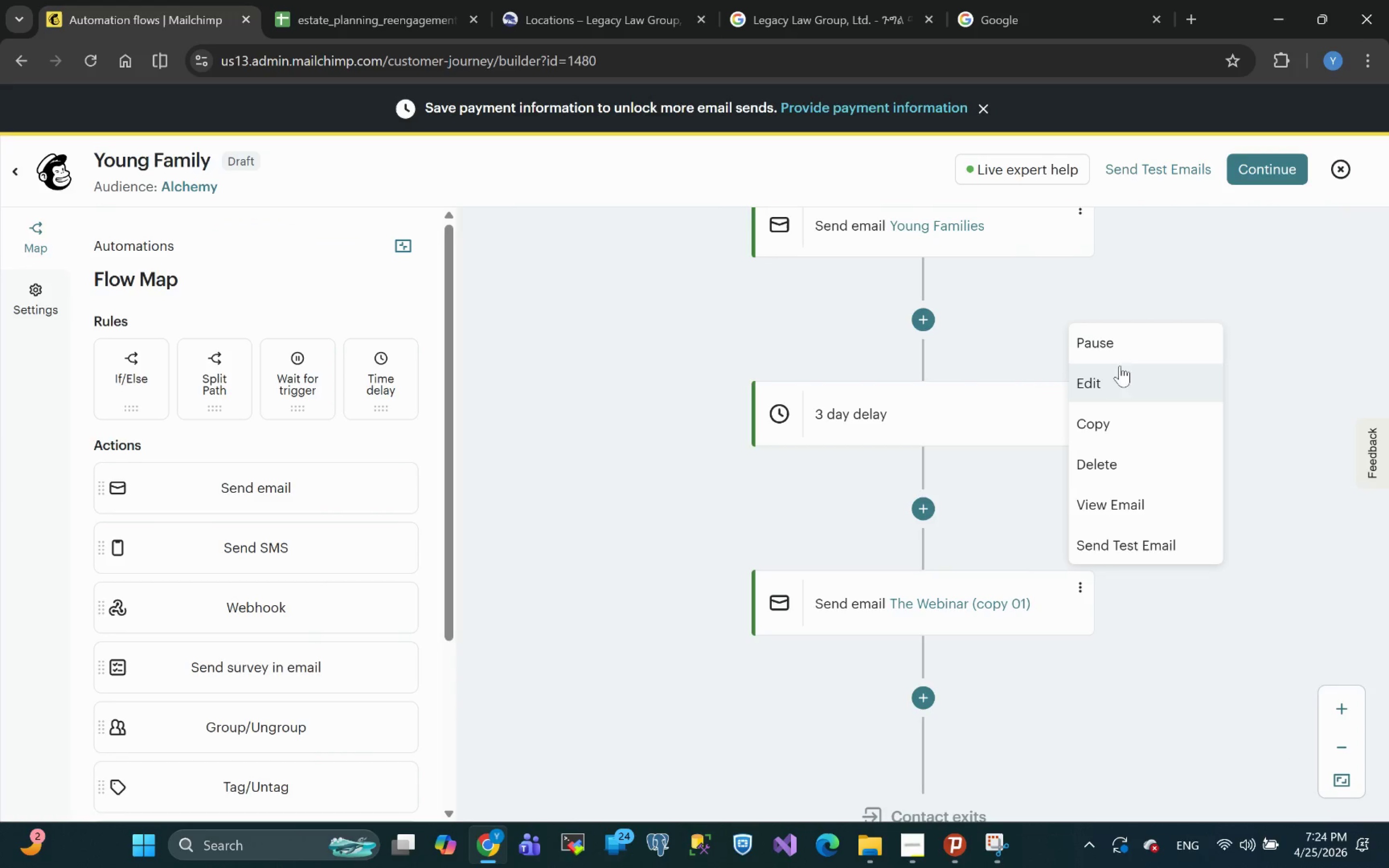 
left_click([1109, 375])
 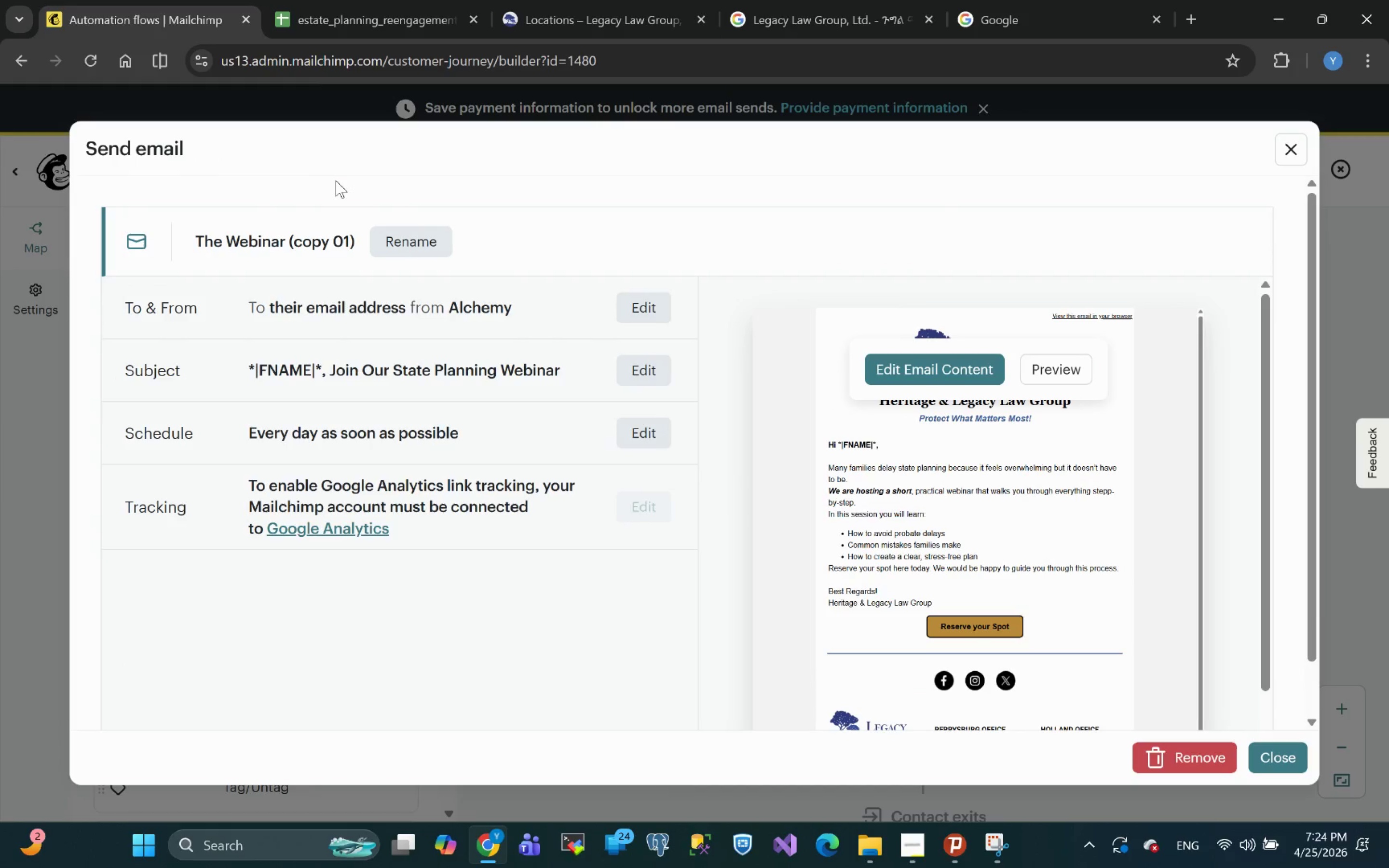 
left_click([411, 248])
 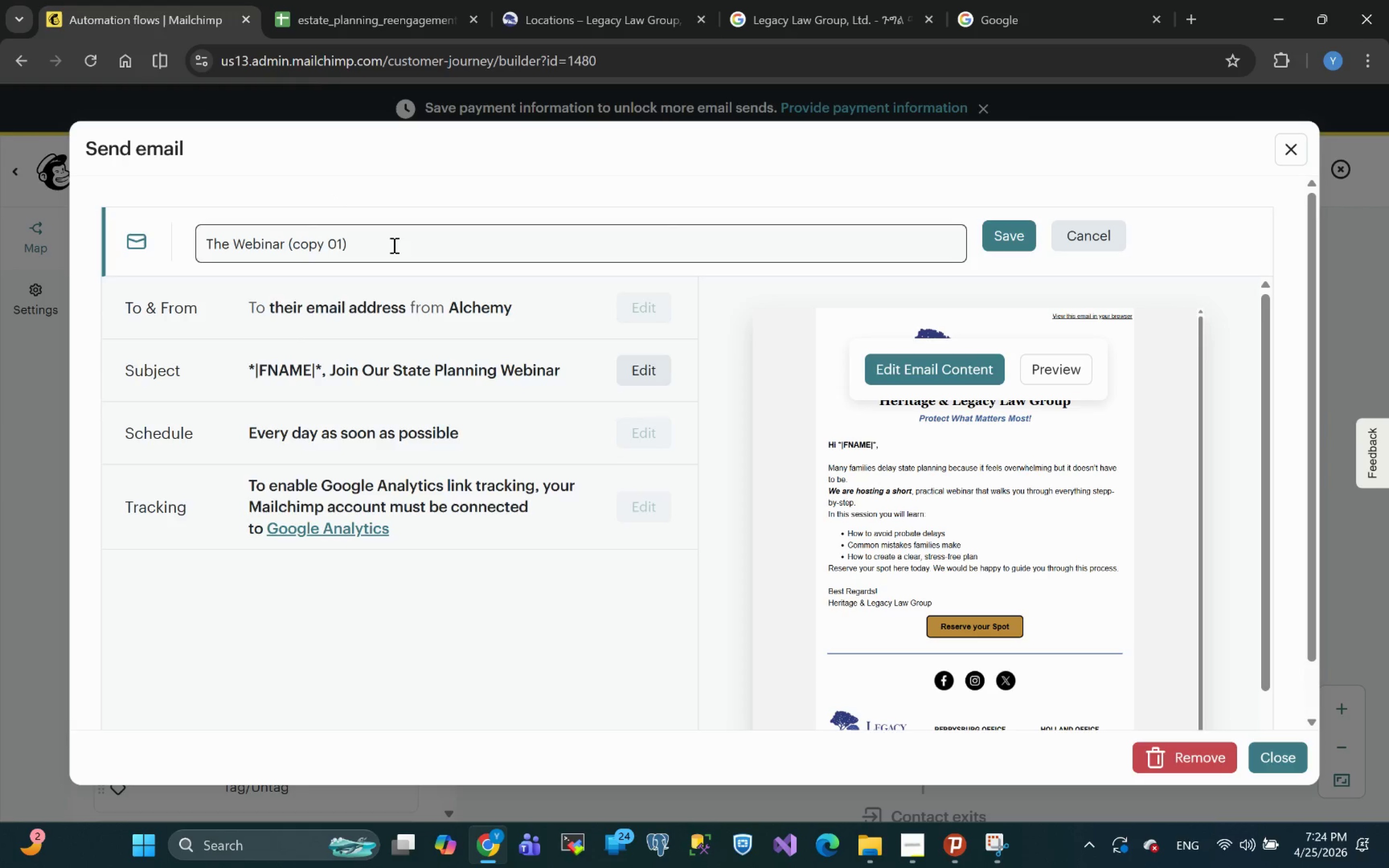 
left_click([387, 245])
 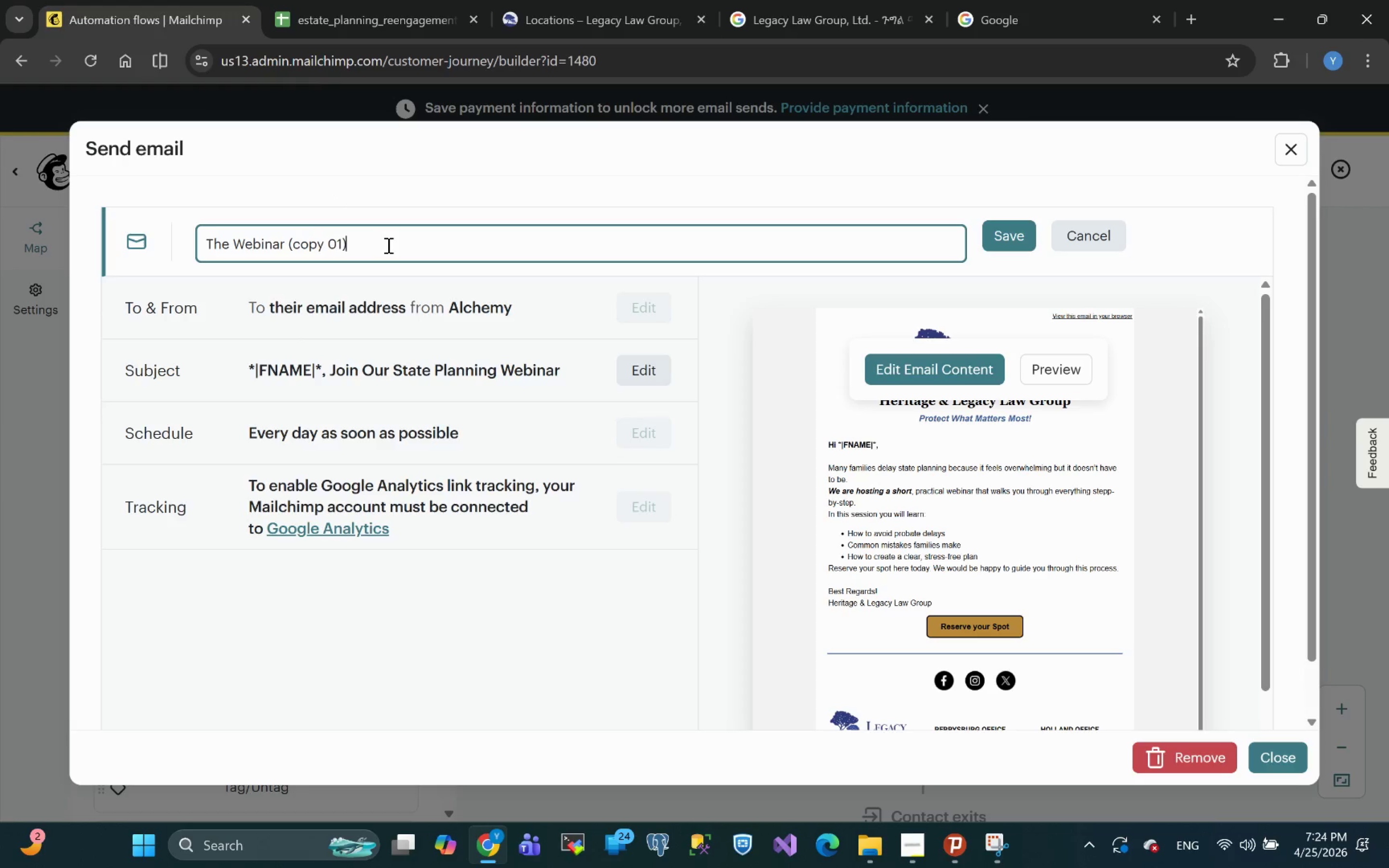 
left_click_drag(start_coordinate=[387, 245], to_coordinate=[289, 240])
 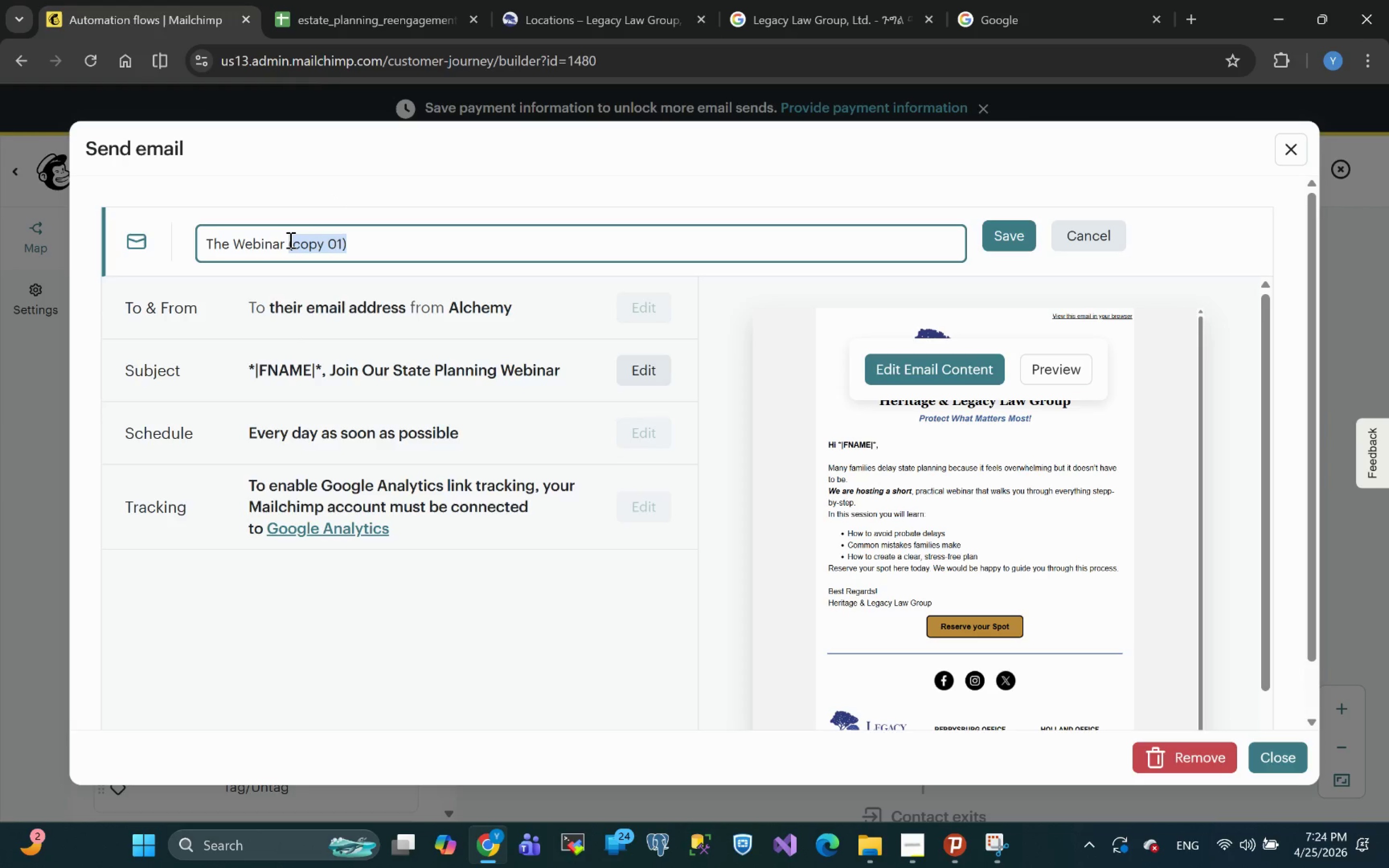 
key(Backspace)
 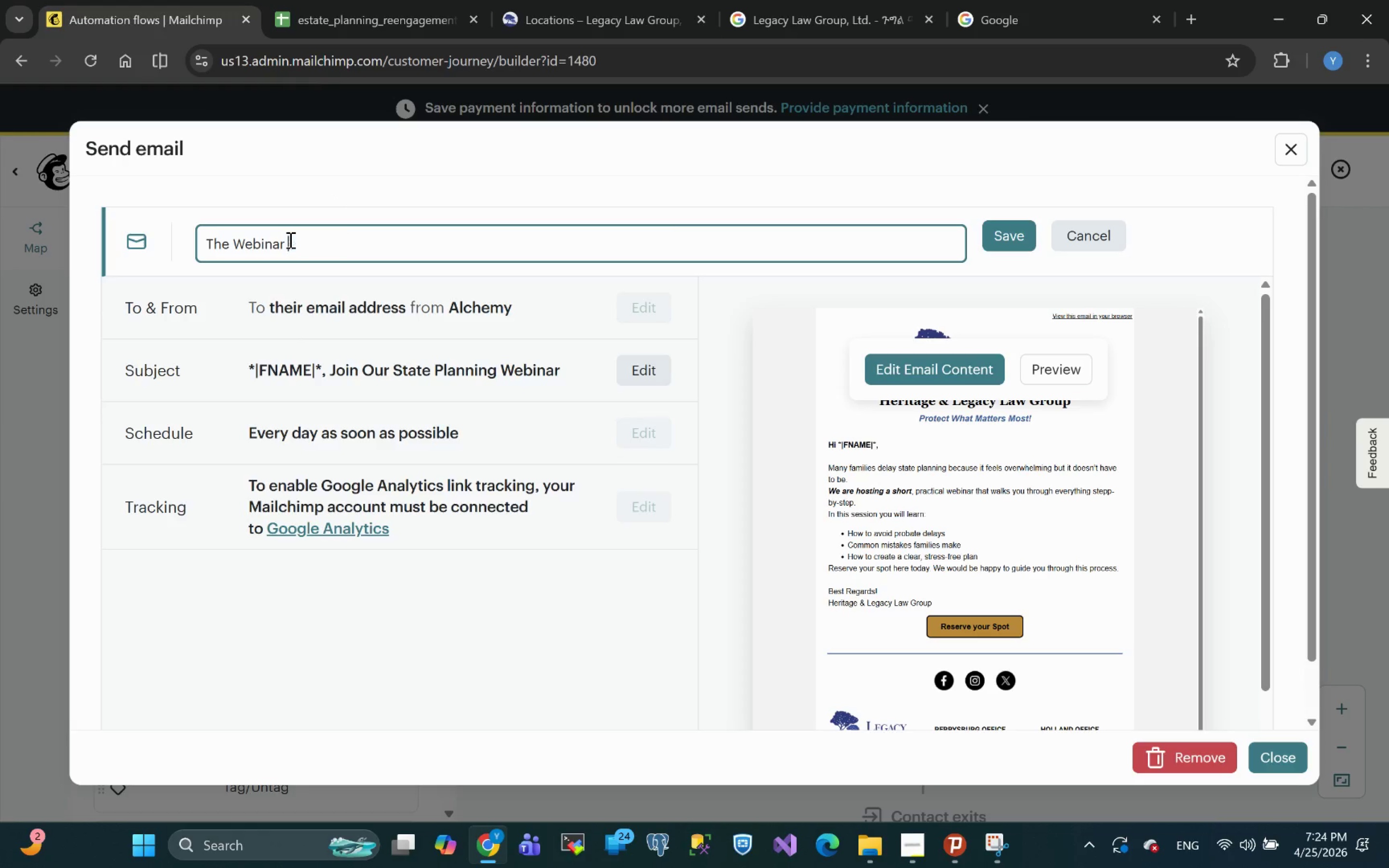 
key(Backspace)
 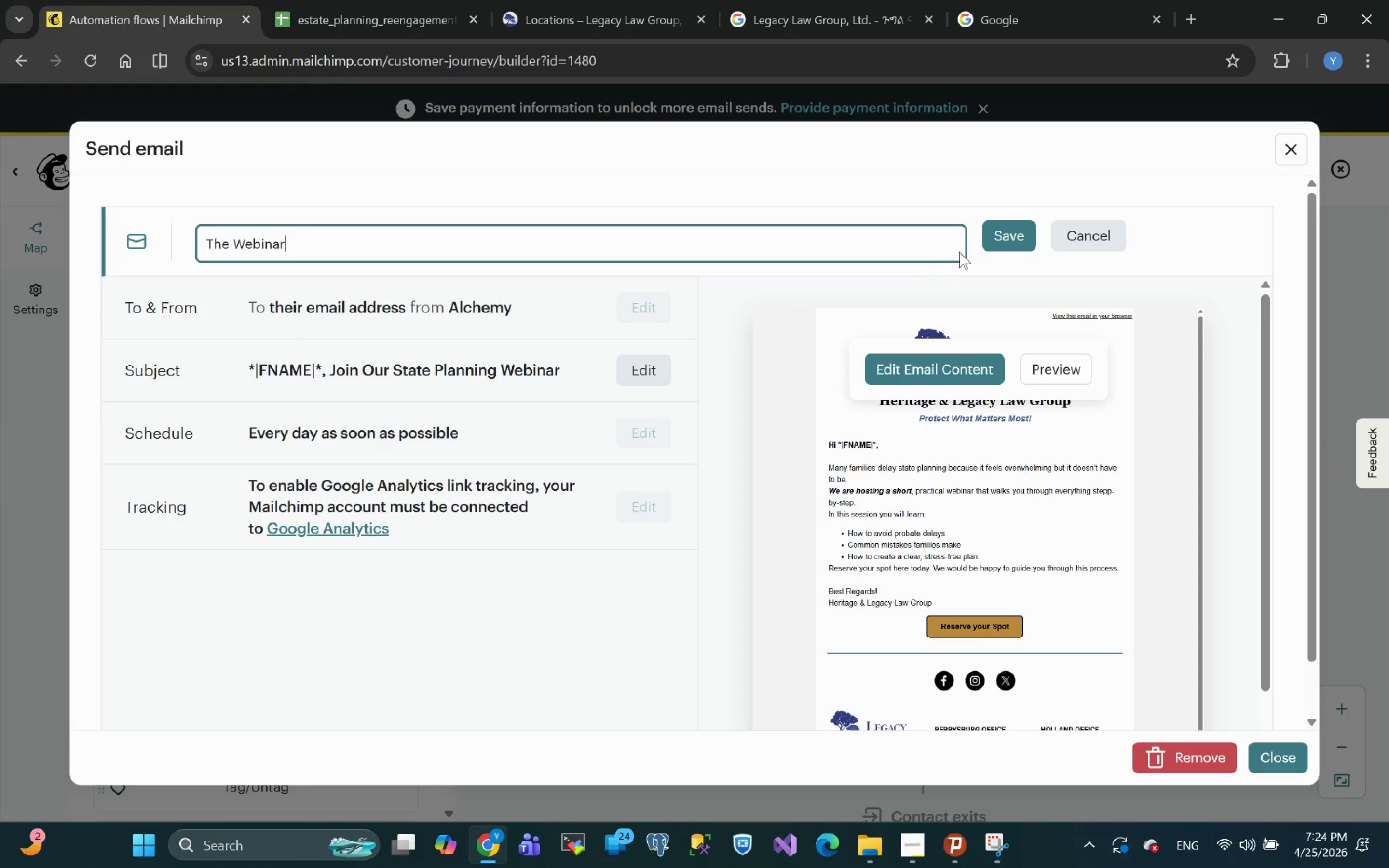 
left_click([1007, 237])
 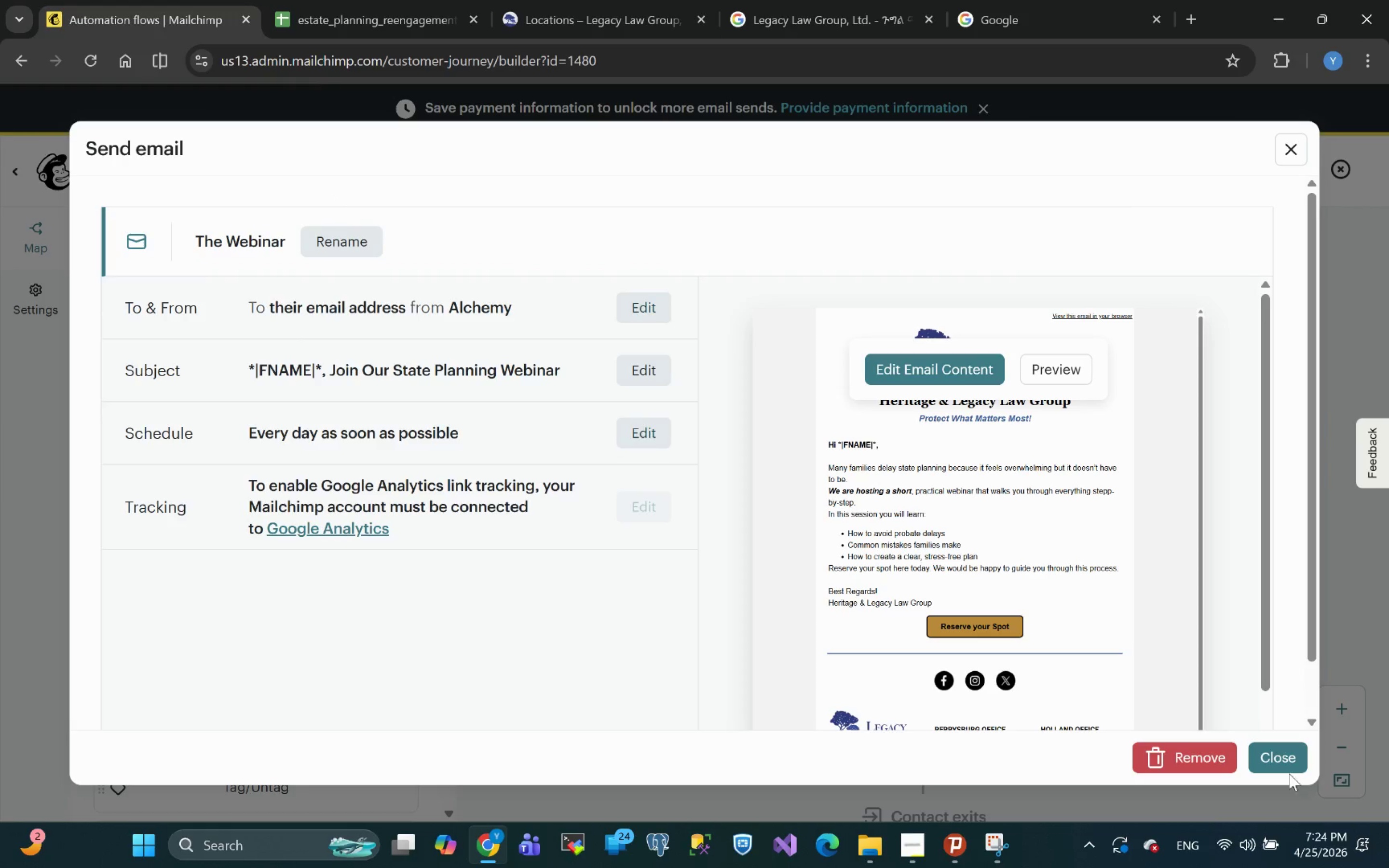 
left_click([1284, 759])
 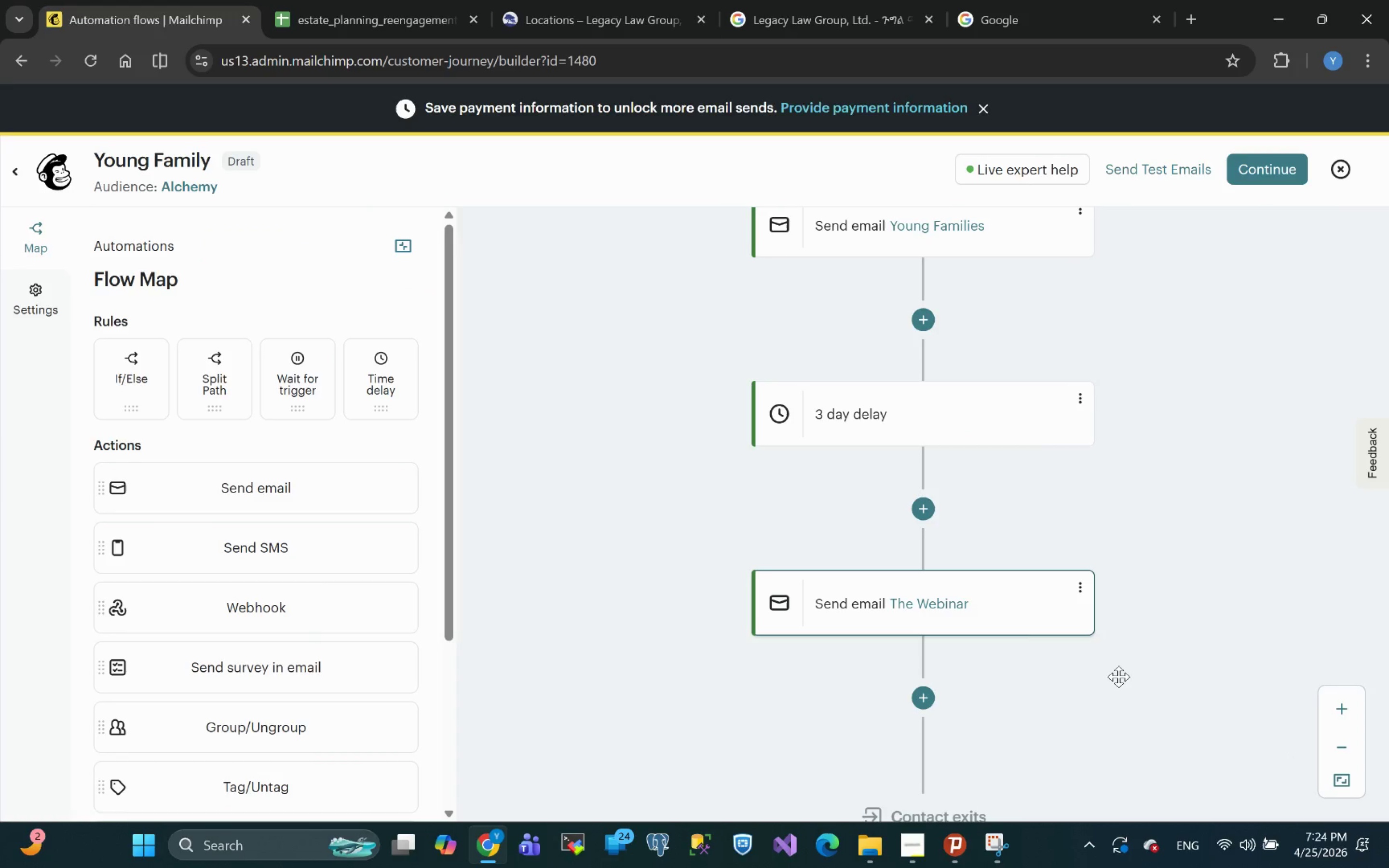 
mouse_move([855, 524])
 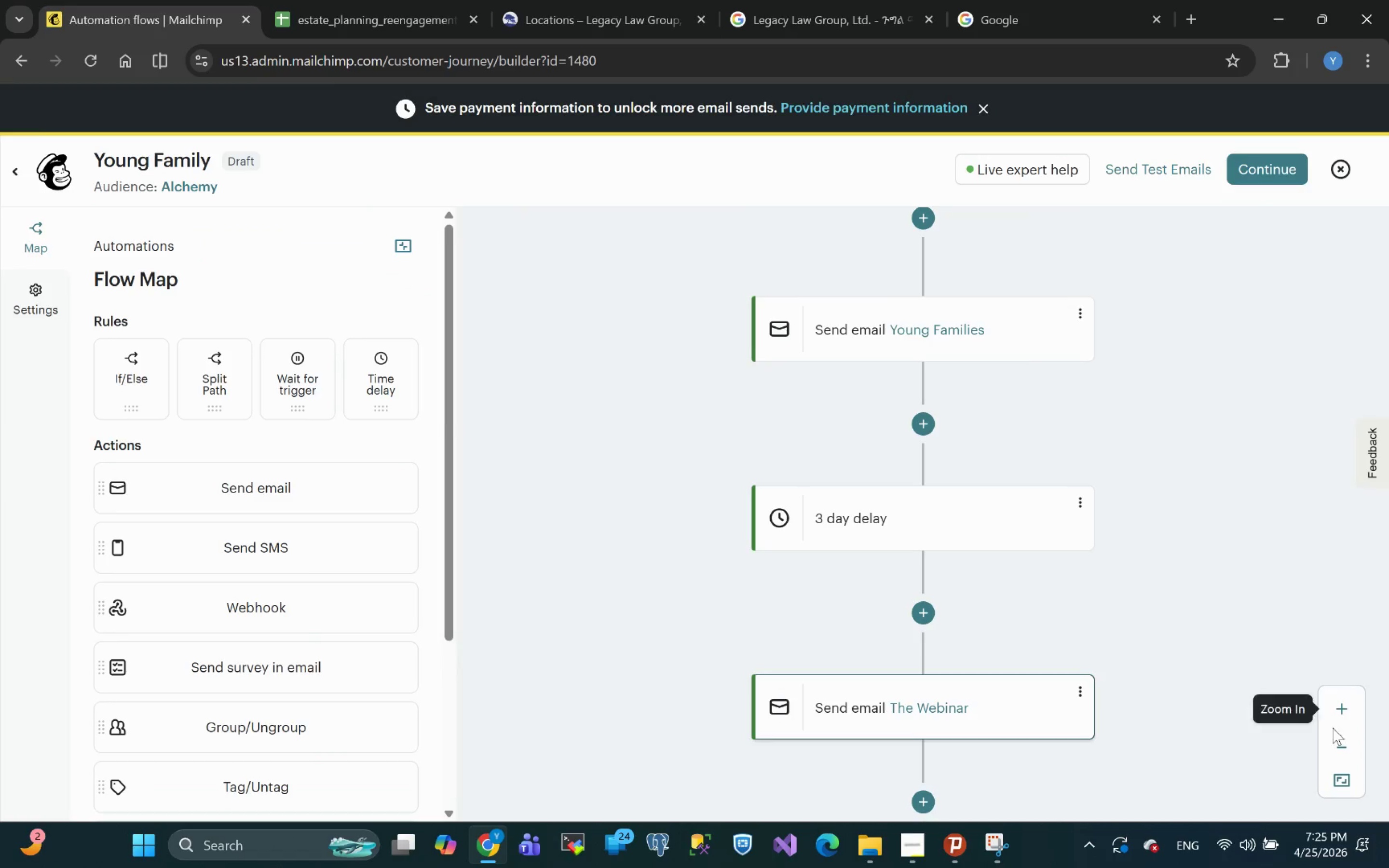 
left_click([1342, 747])
 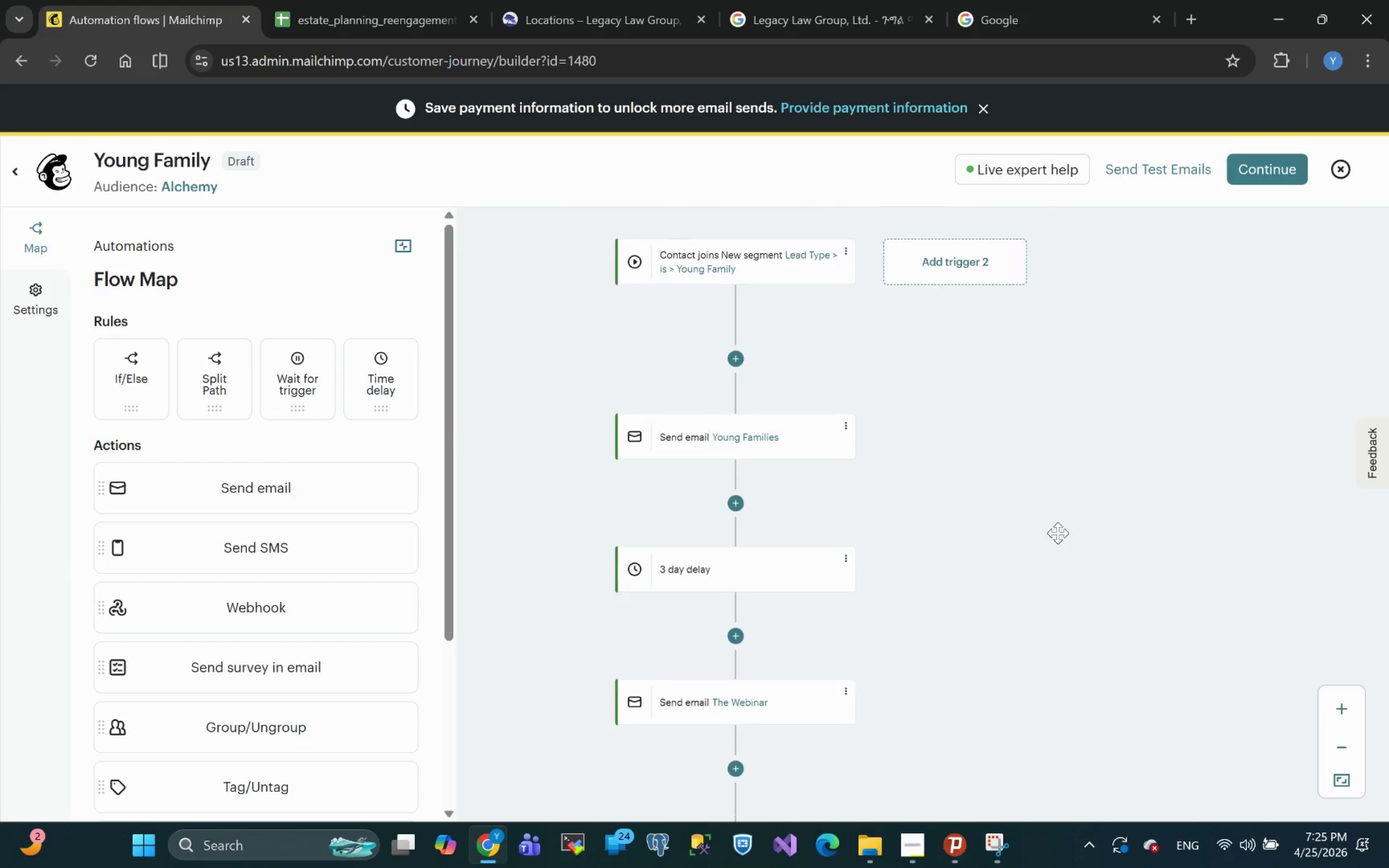 
wait(5.51)
 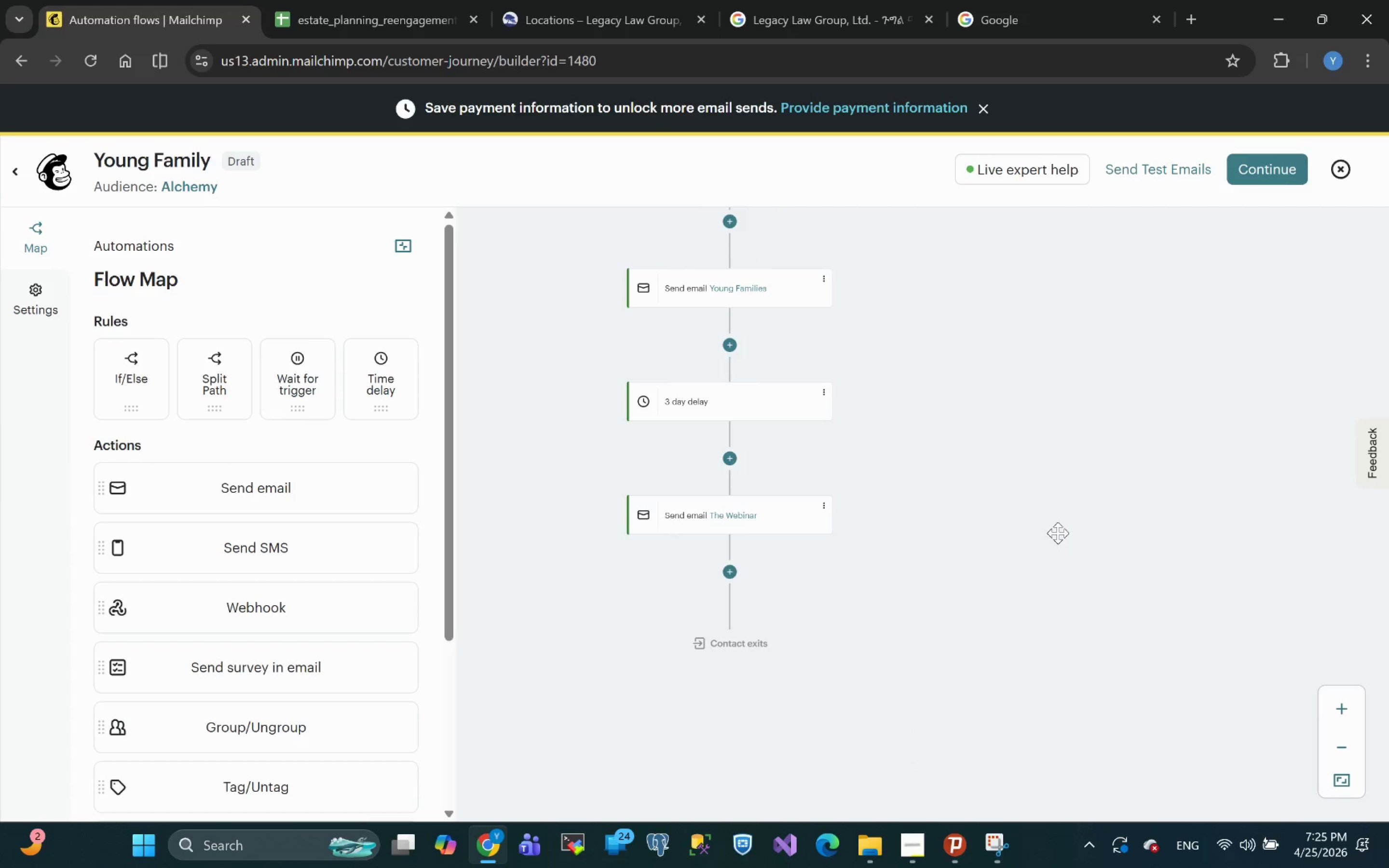 
left_click_drag(start_coordinate=[1047, 510], to_coordinate=[1042, 479])
 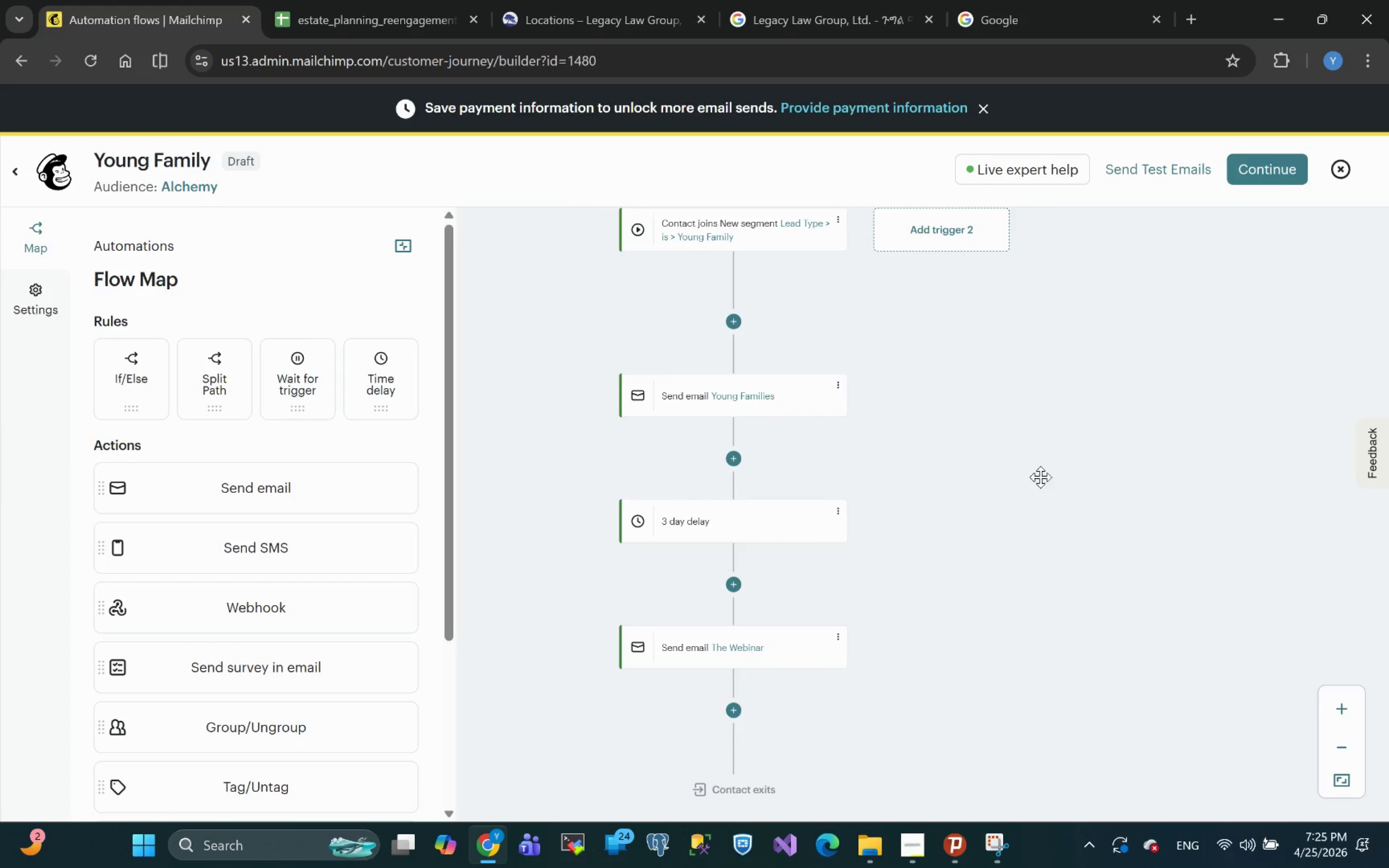 
wait(12.56)
 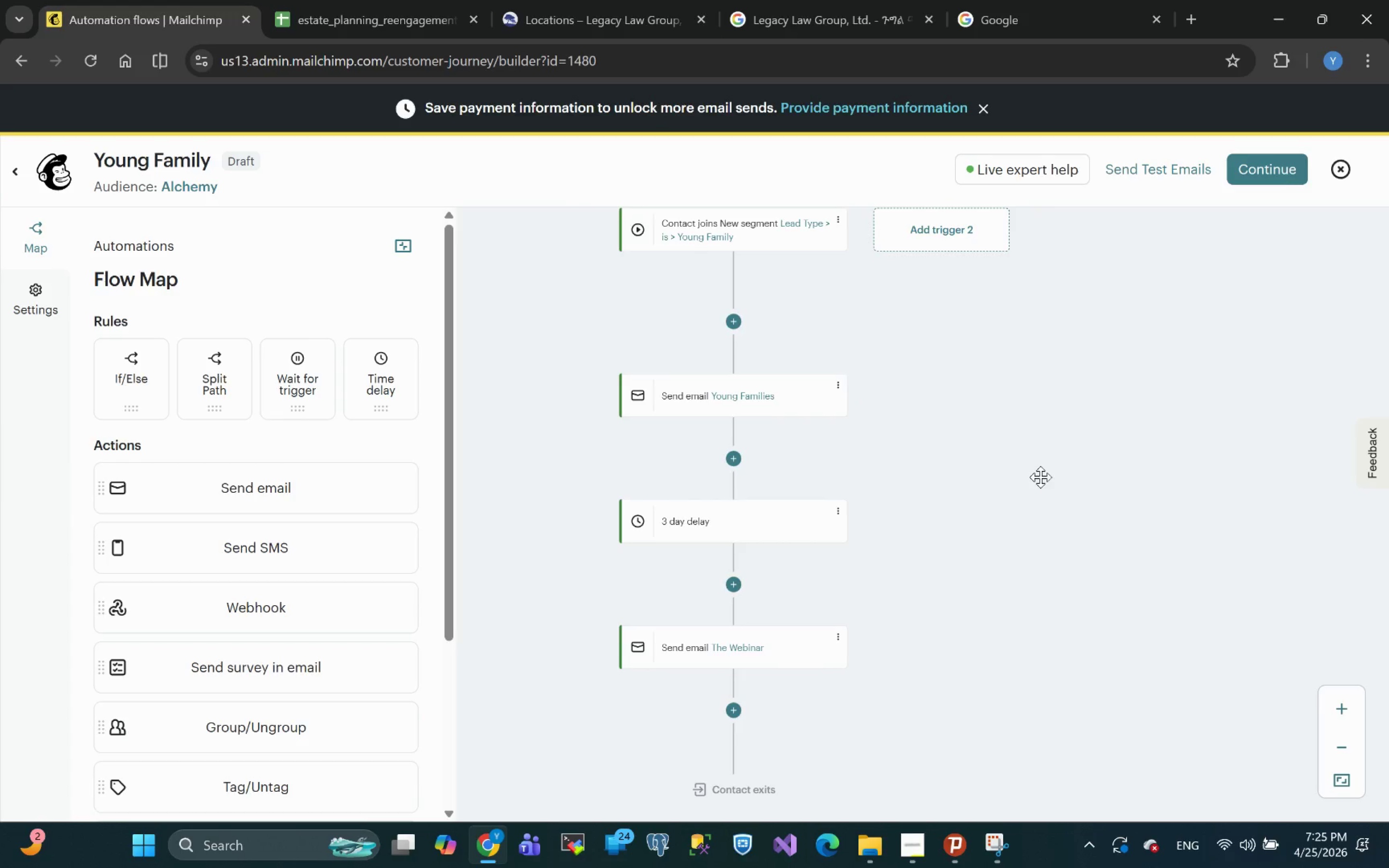 
scroll: coordinate [1058, 412], scroll_direction: none, amount: 0.0
 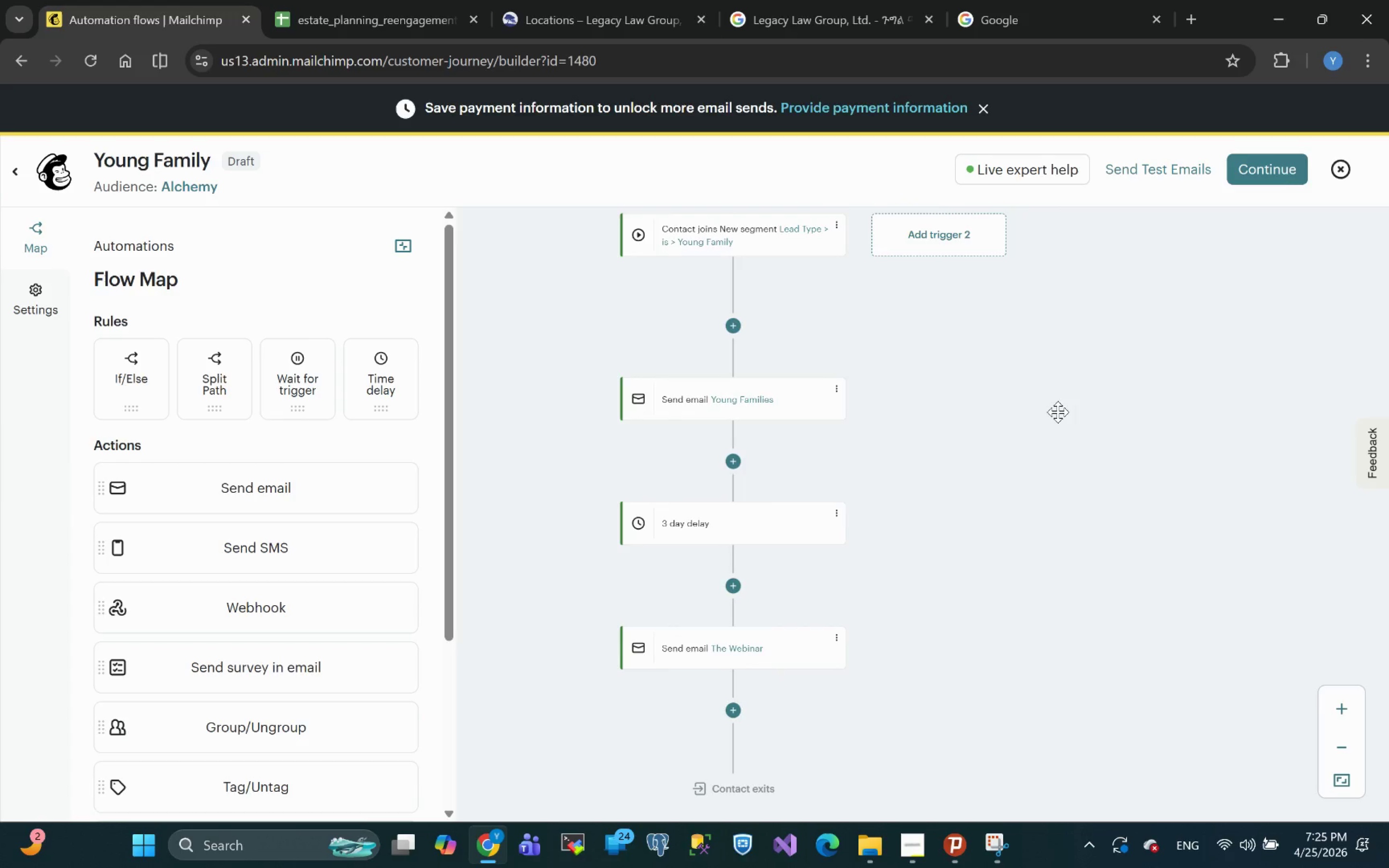 
left_click_drag(start_coordinate=[1058, 412], to_coordinate=[1059, 420])
 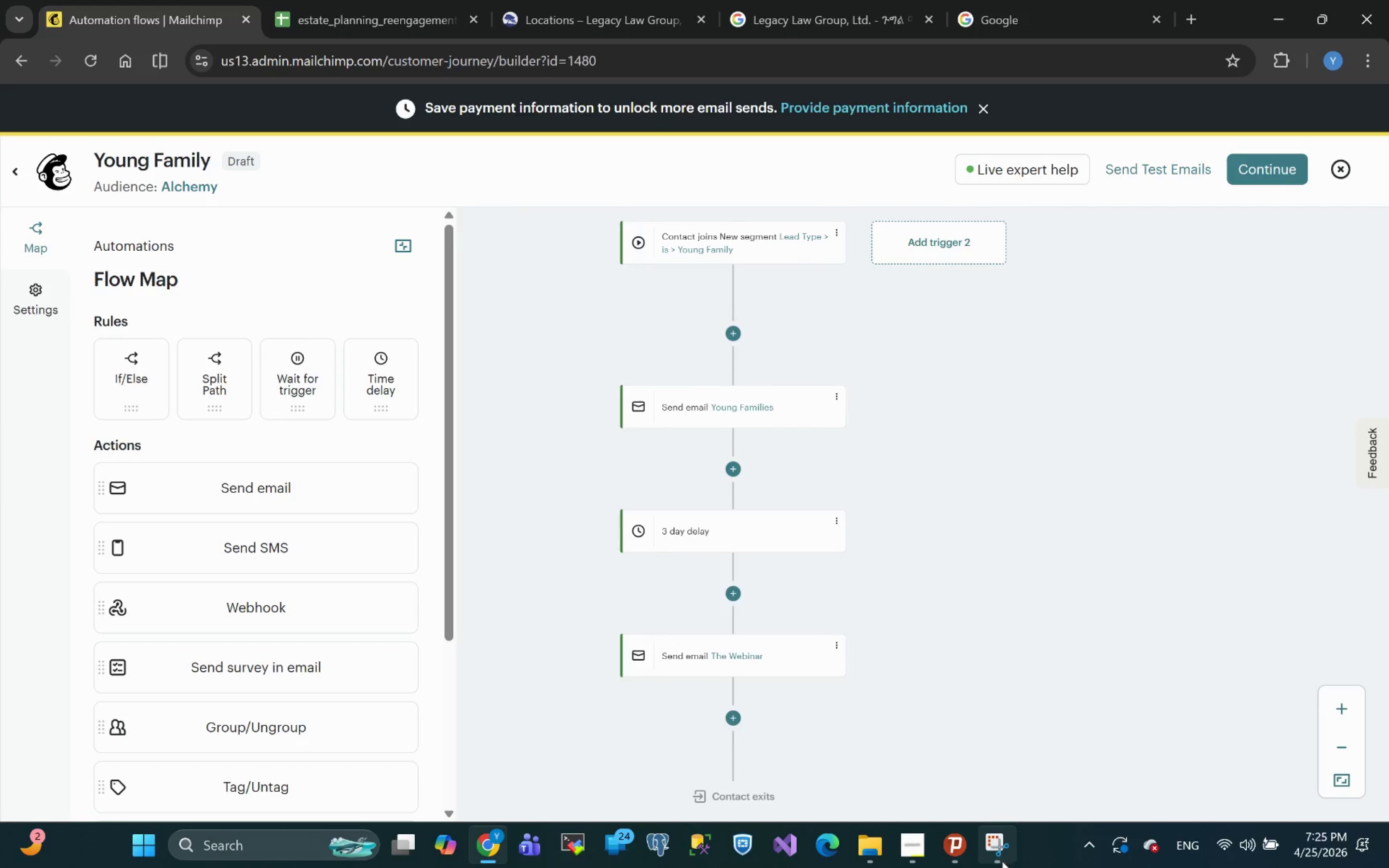 
left_click([998, 848])
 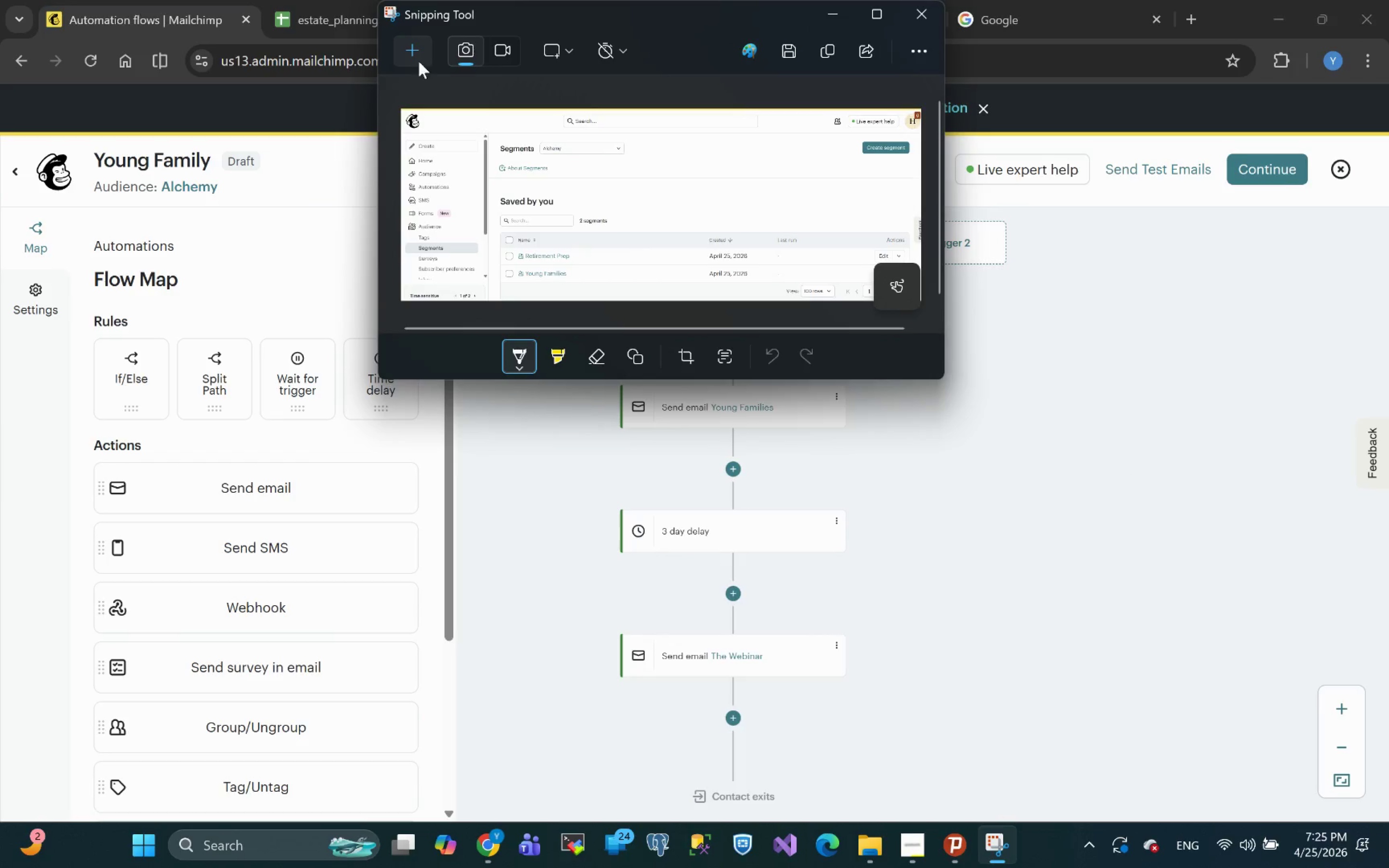 
left_click([412, 52])
 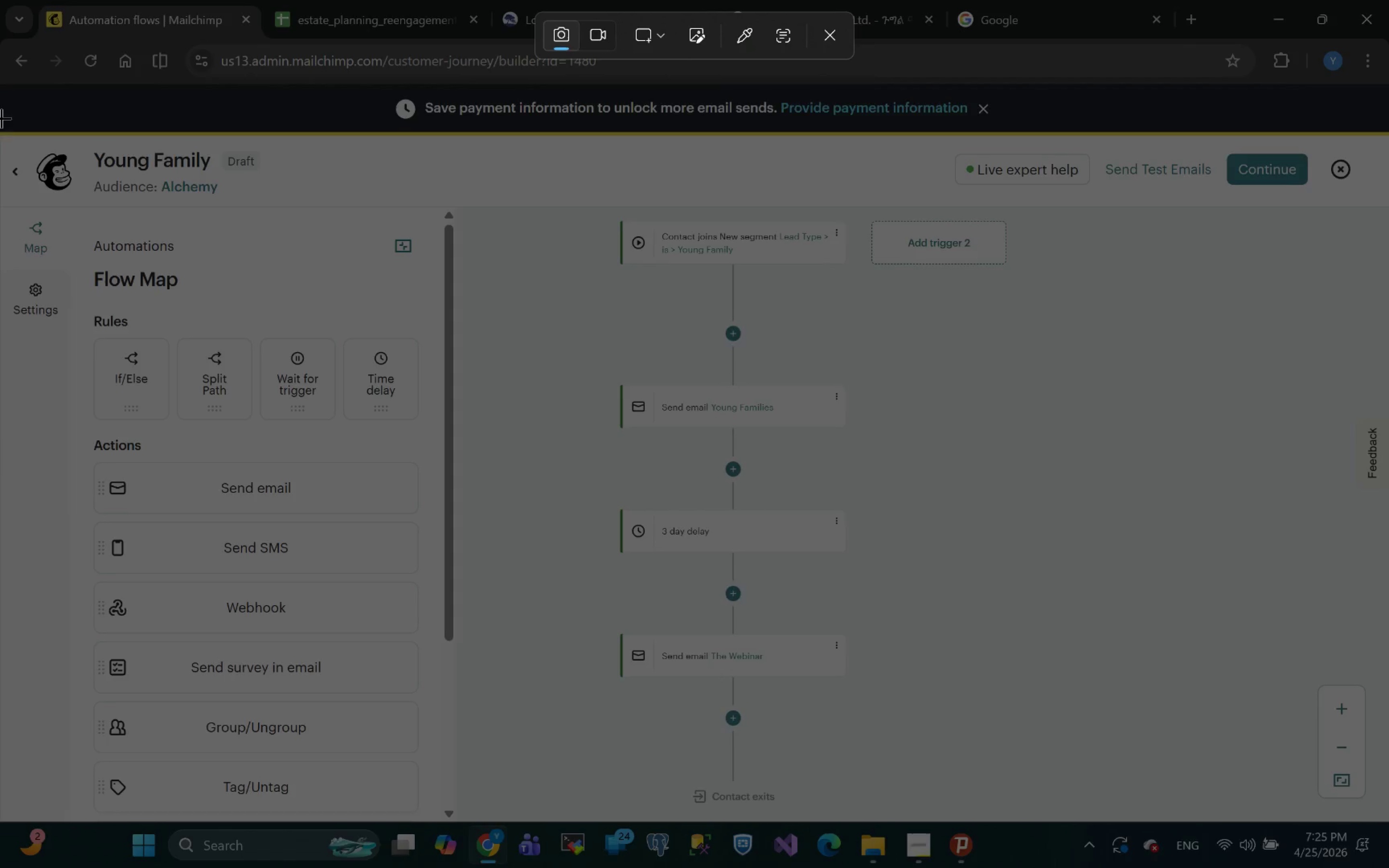 
left_click_drag(start_coordinate=[5, 131], to_coordinate=[1388, 820])
 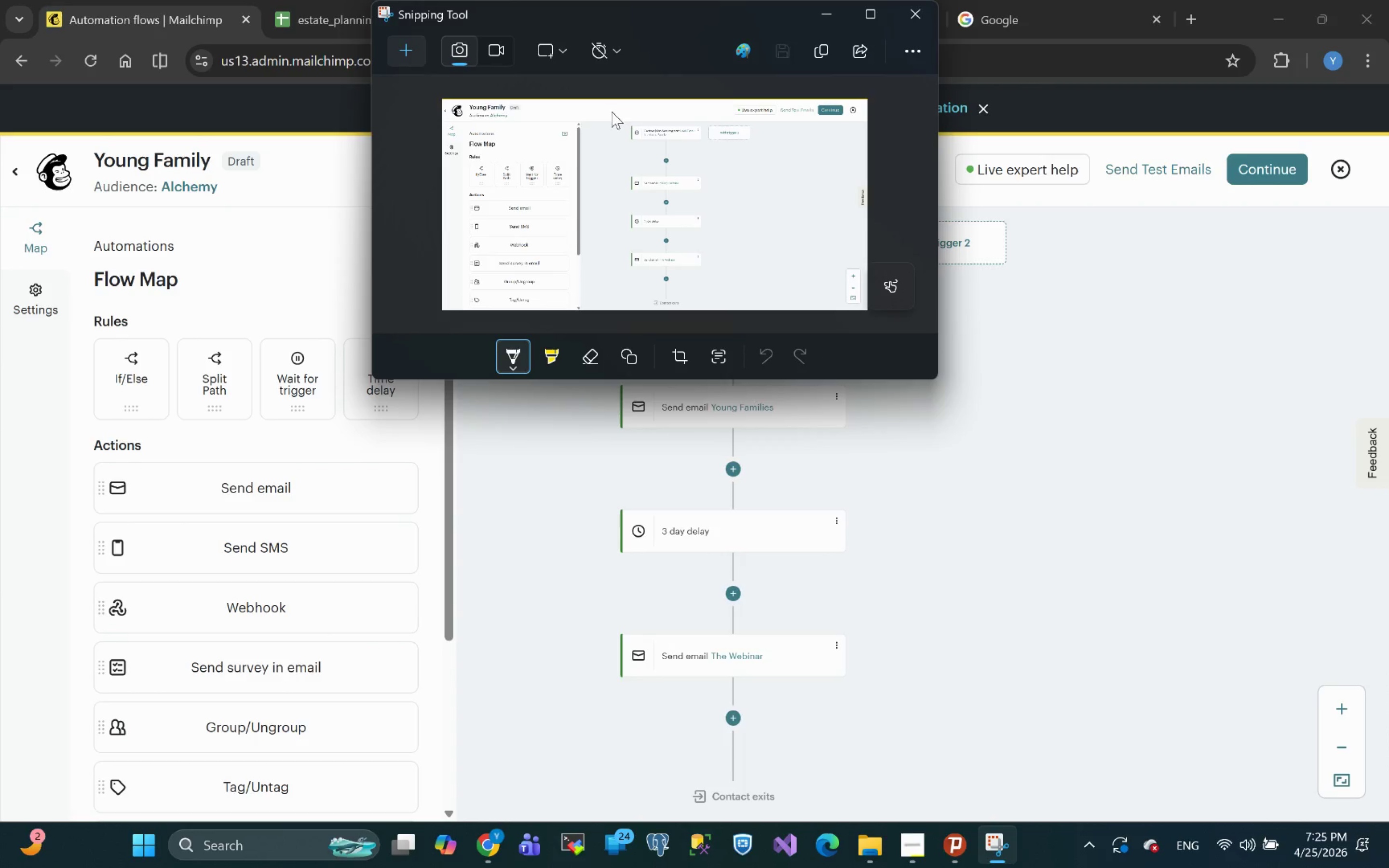 
left_click([786, 53])
 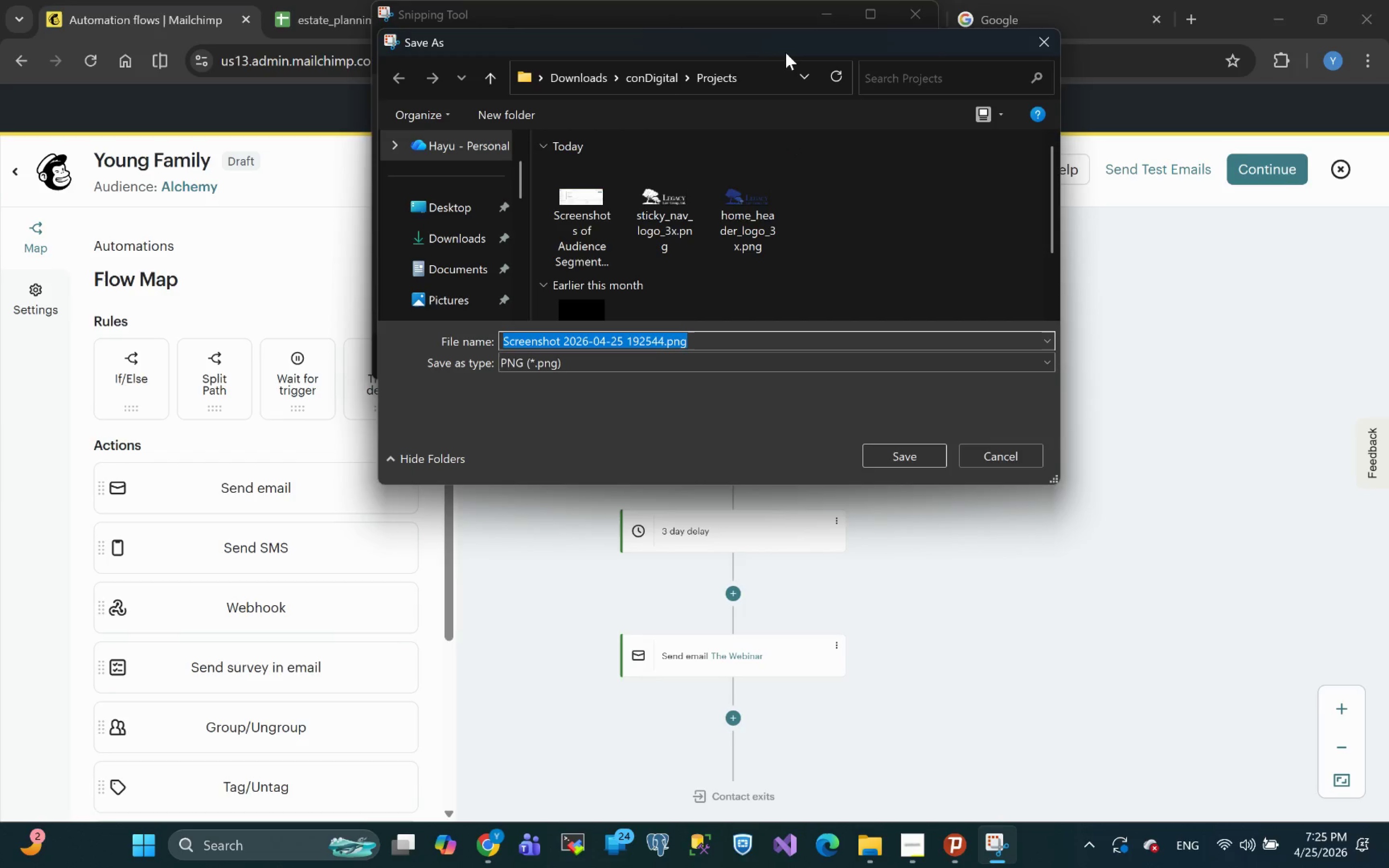 
key(Meta+V)
 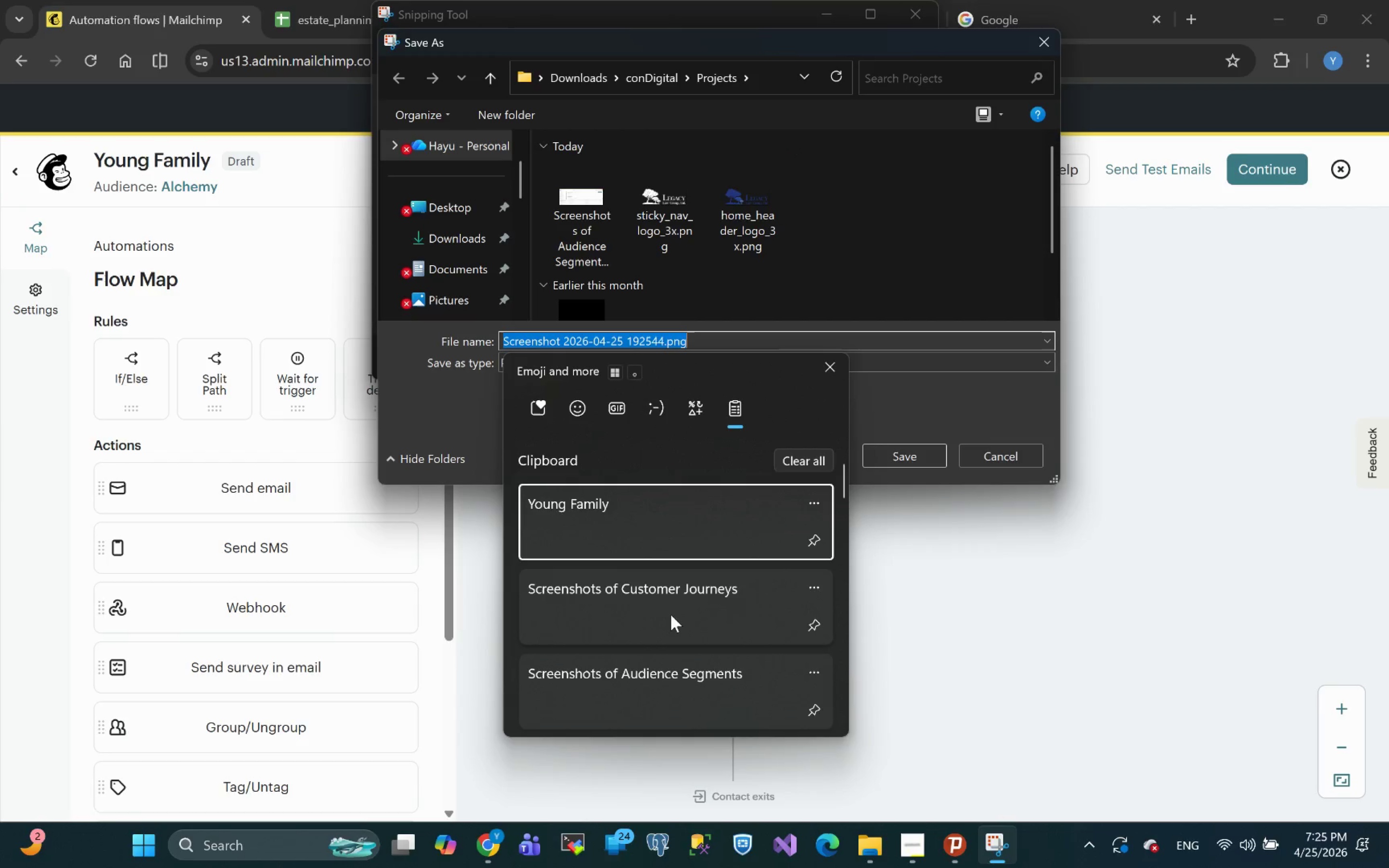 
left_click([671, 615])
 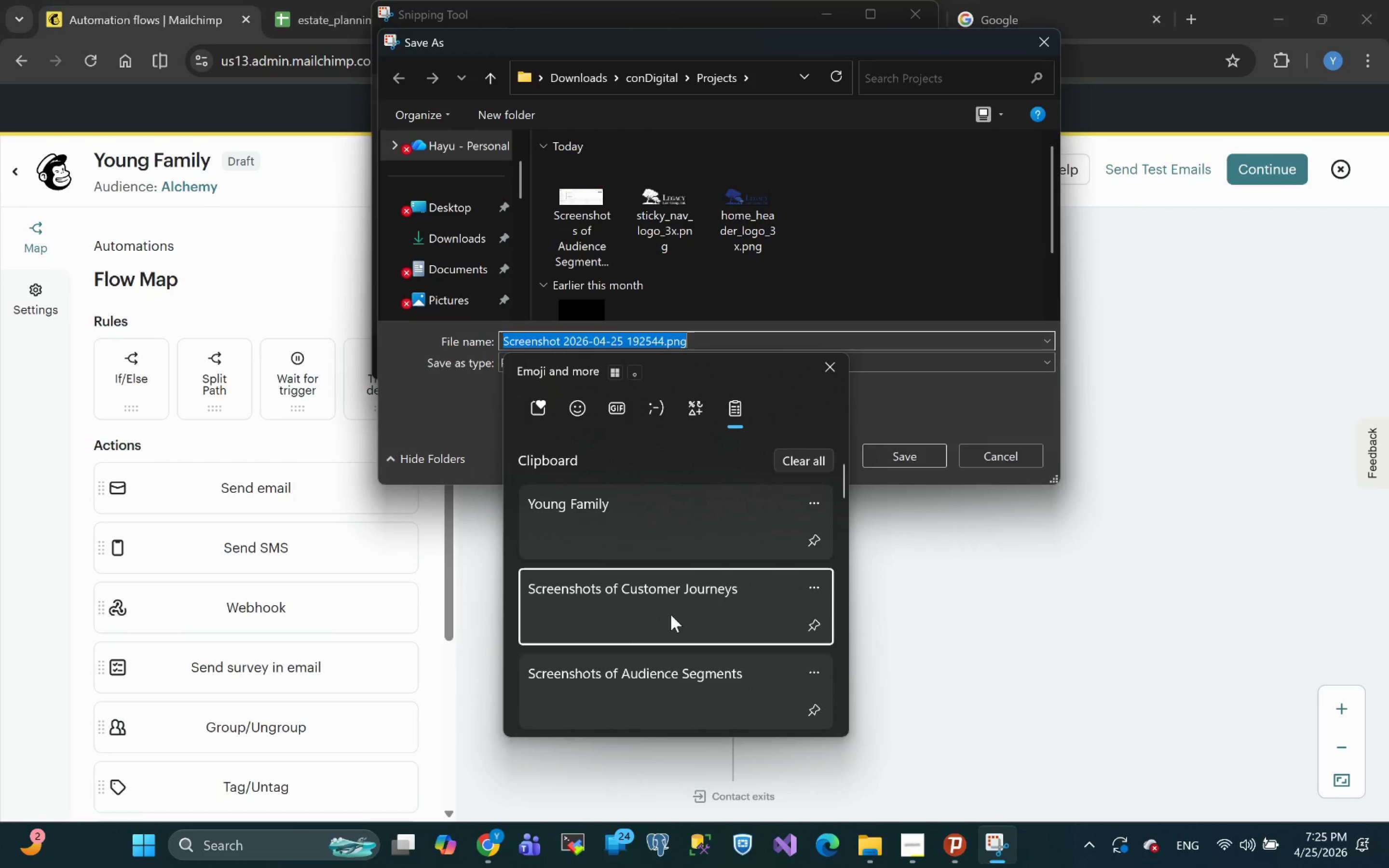 
key(Control+ControlLeft)
 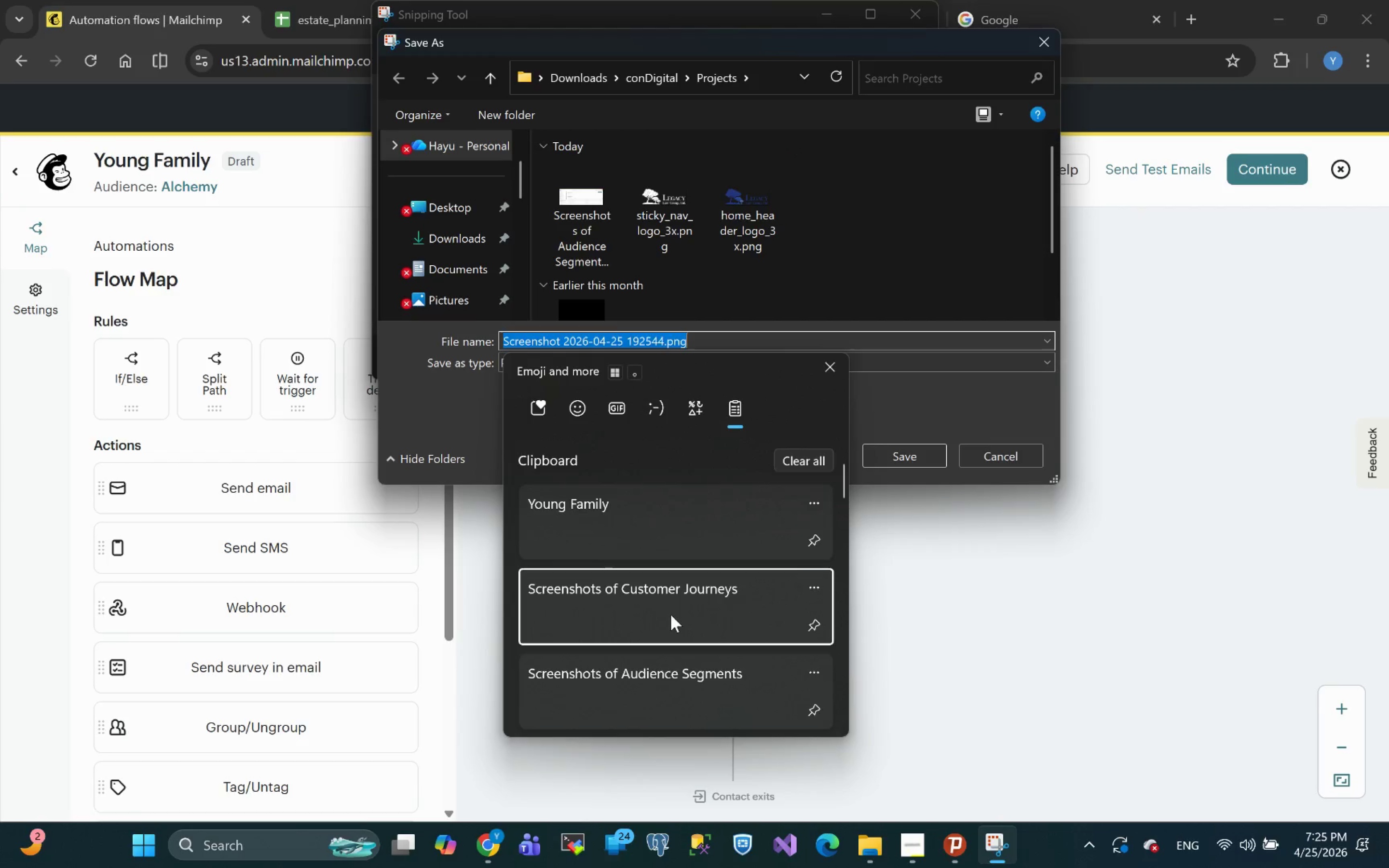 
key(Control+V)
 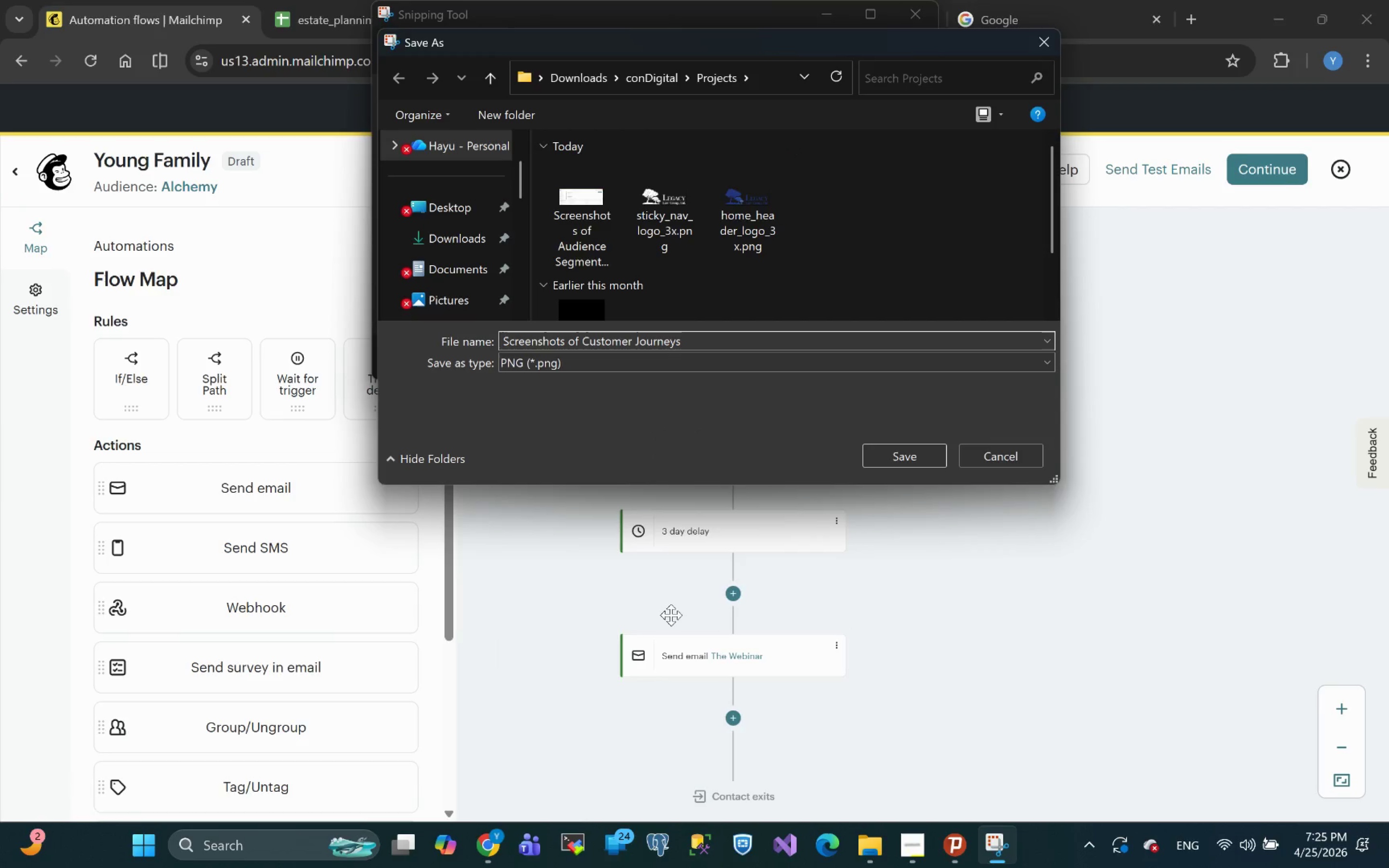 
key(Space)
 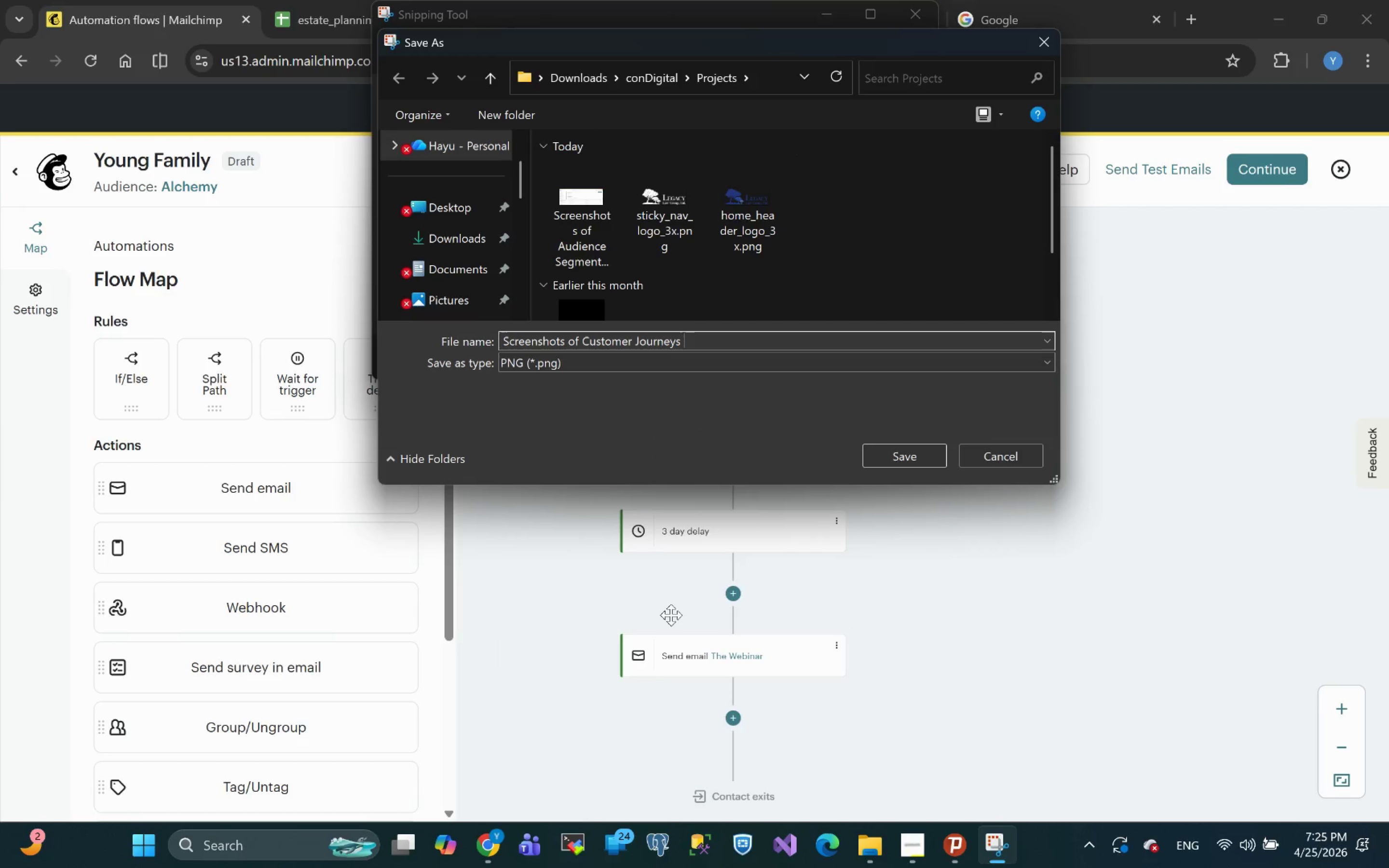 
key(Minus)
 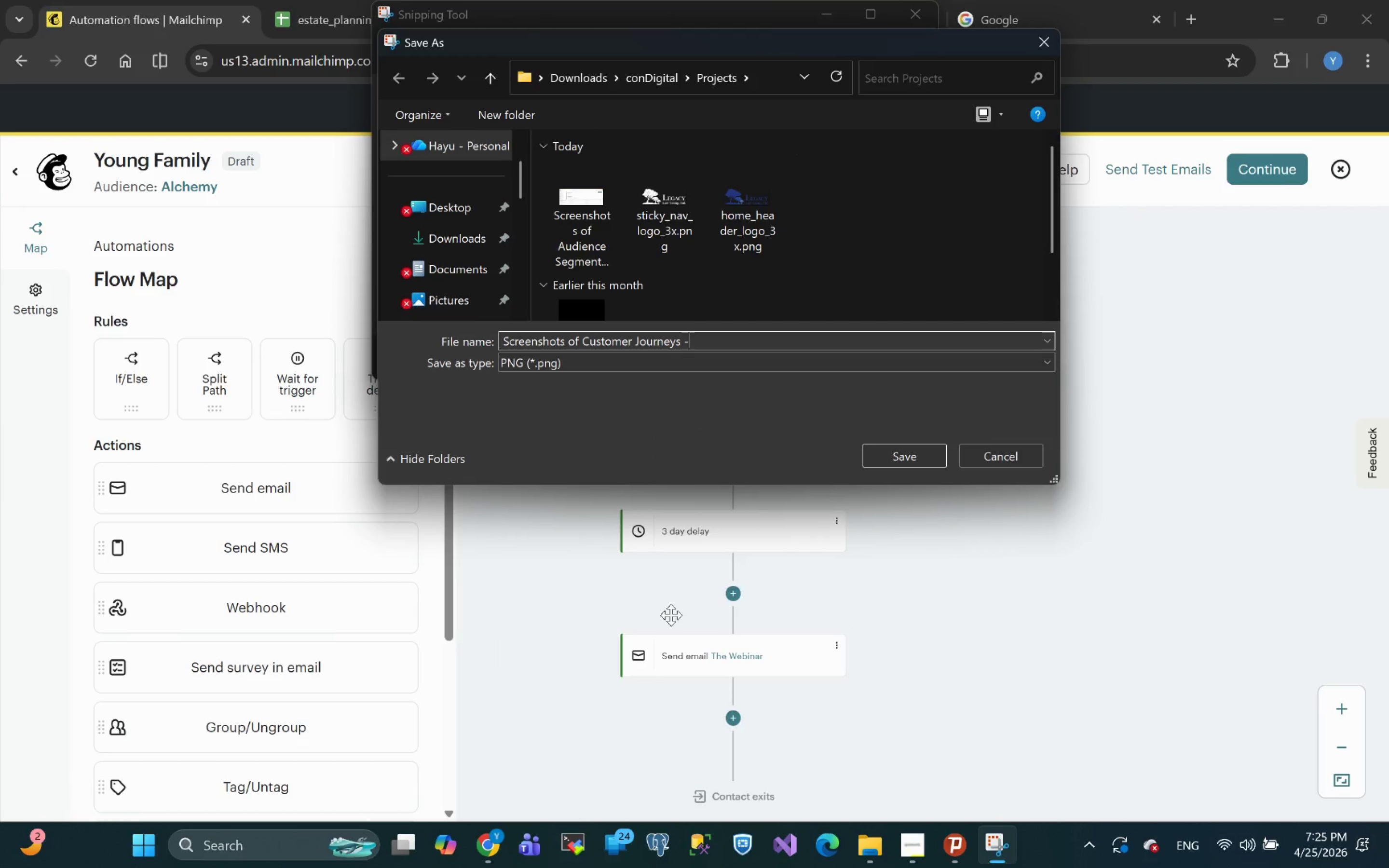 
key(Space)
 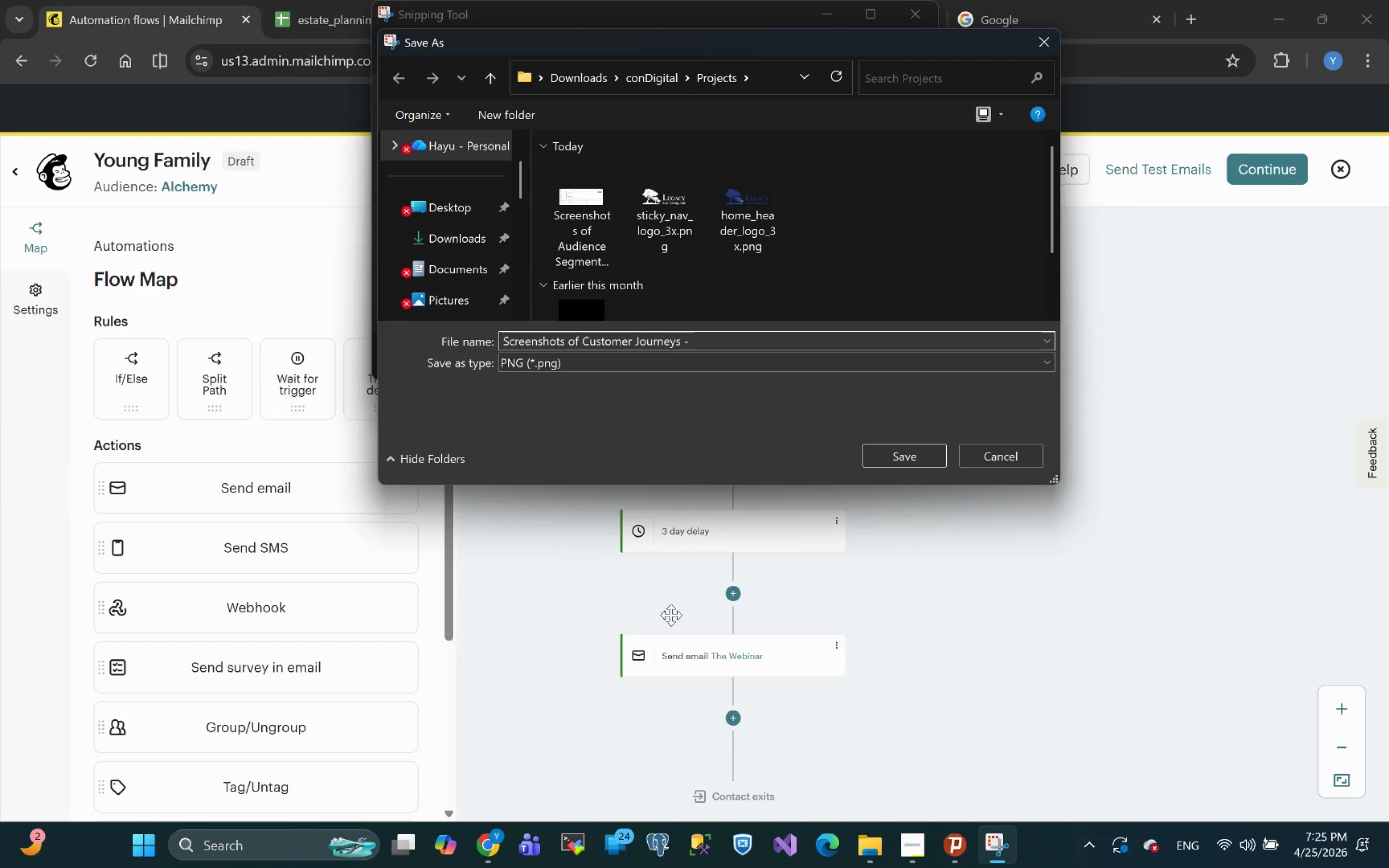 
key(Meta+MetaLeft)
 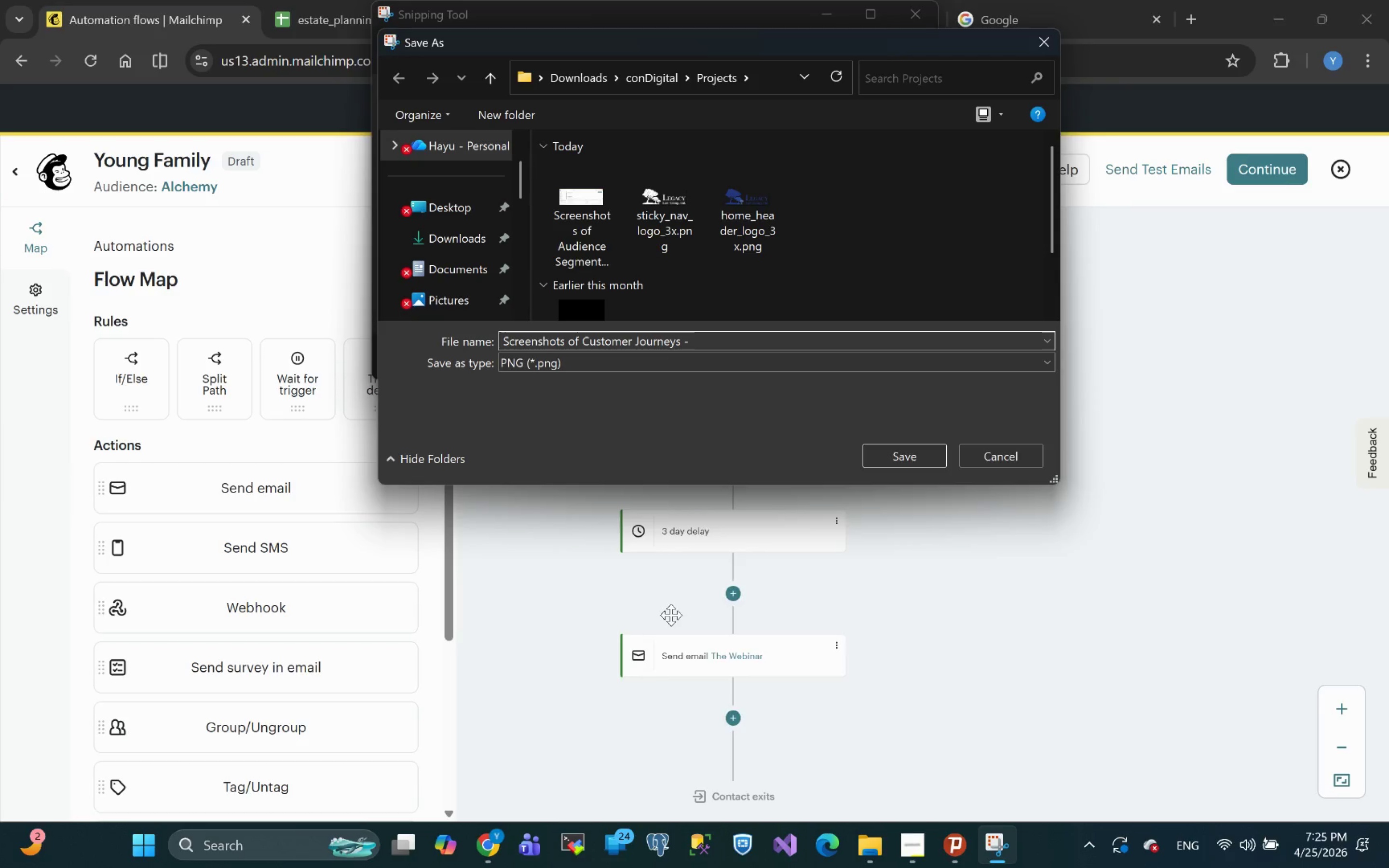 
key(Meta+V)
 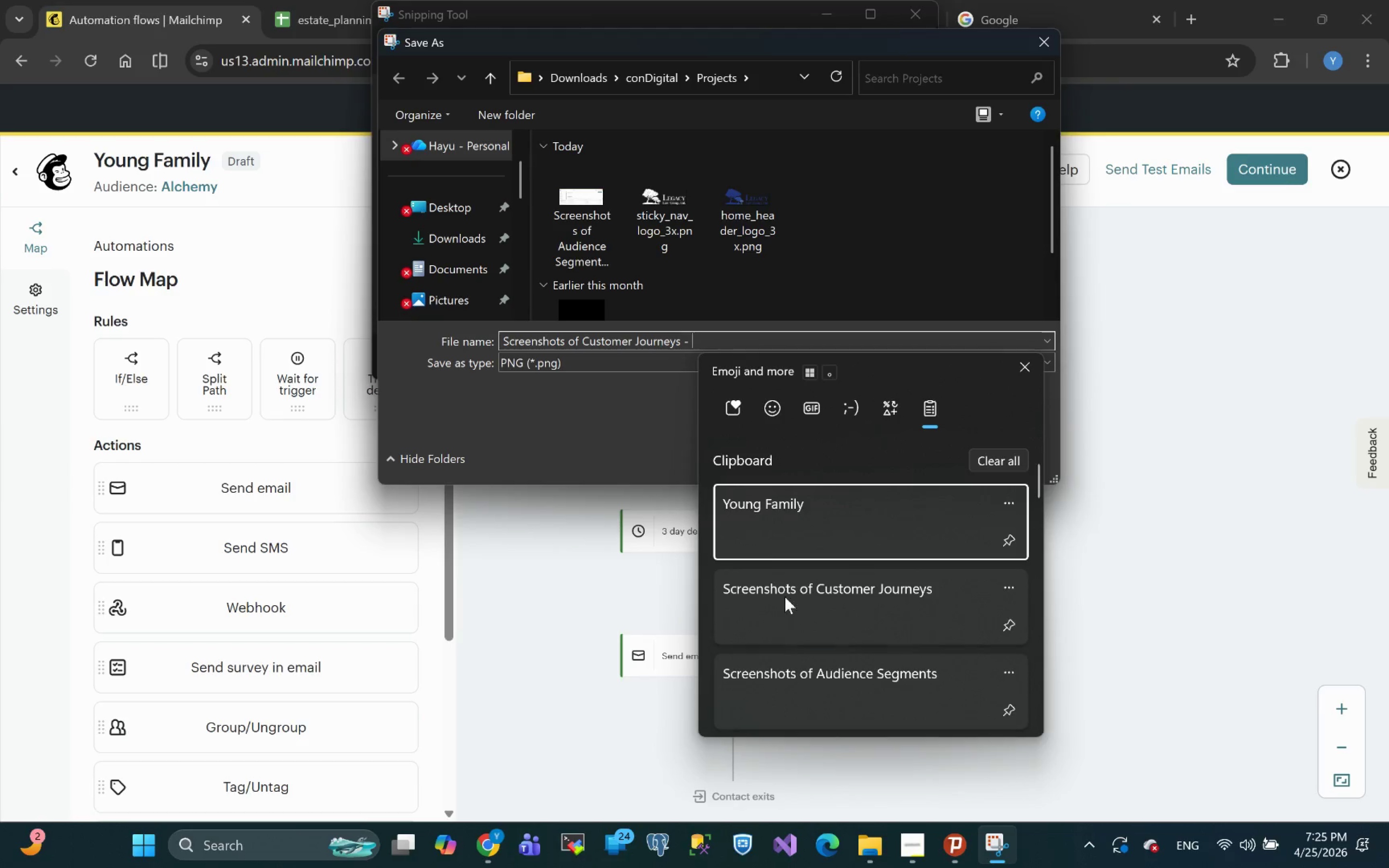 
left_click([811, 511])
 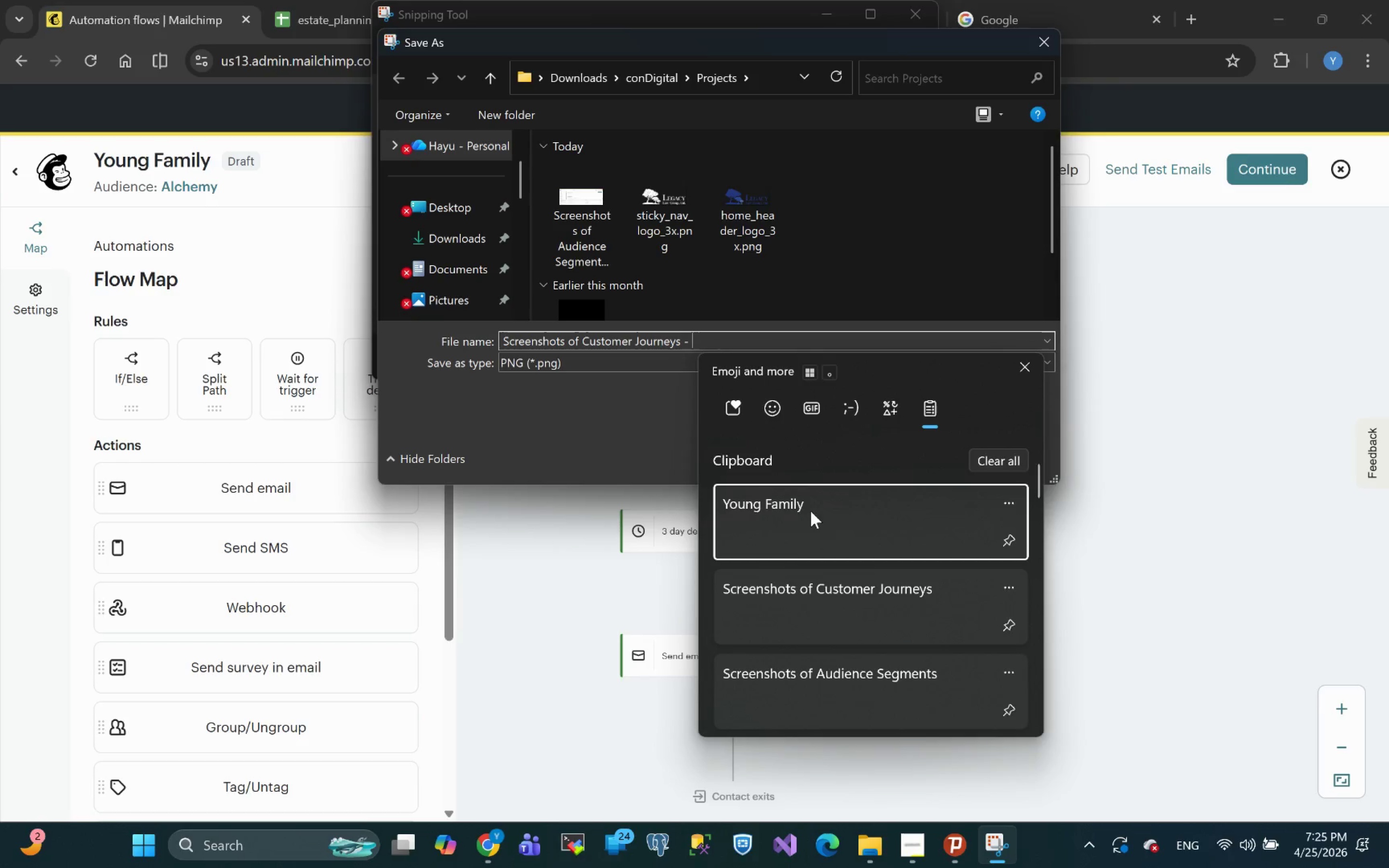 
key(Control+ControlLeft)
 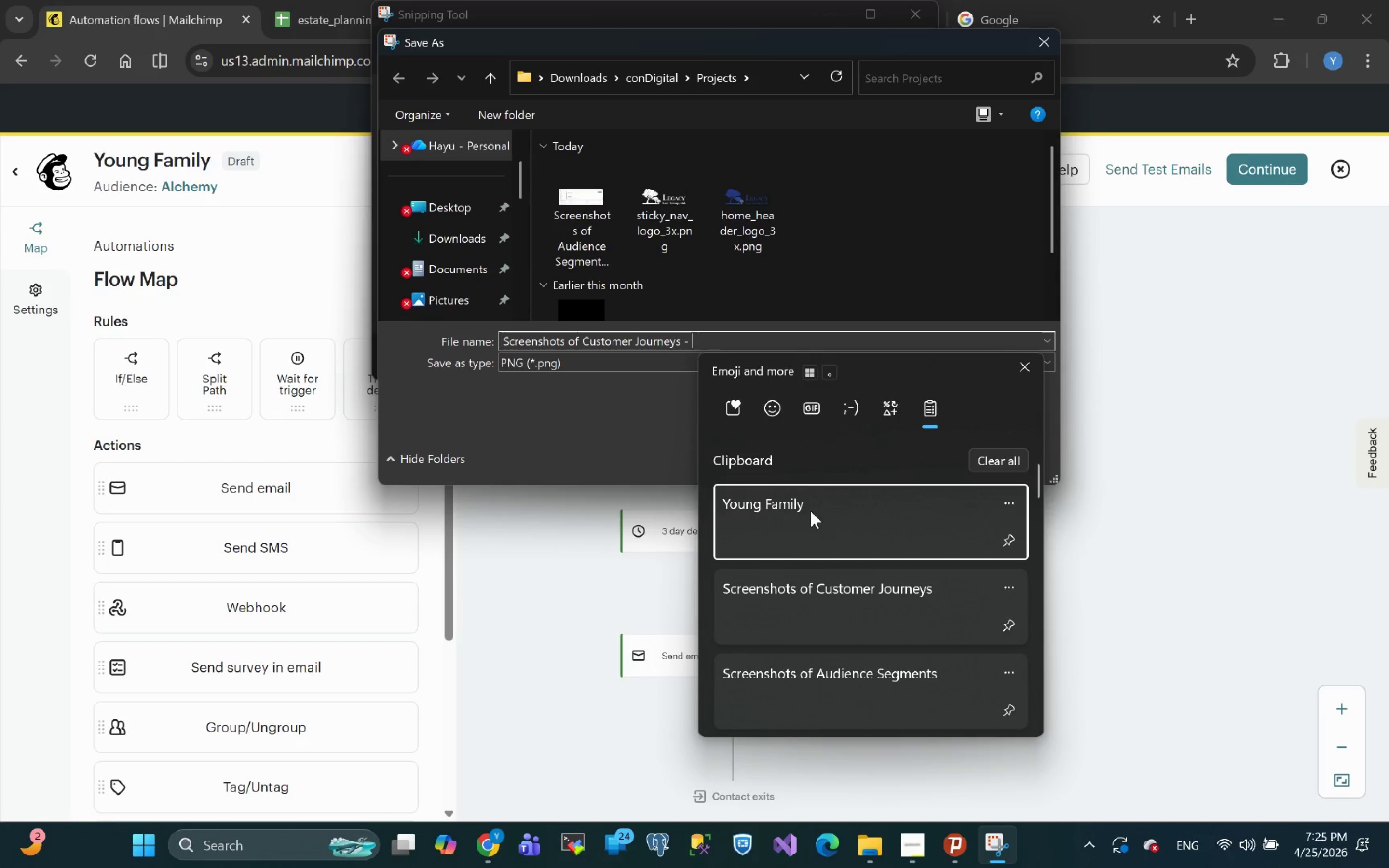 
key(Control+V)
 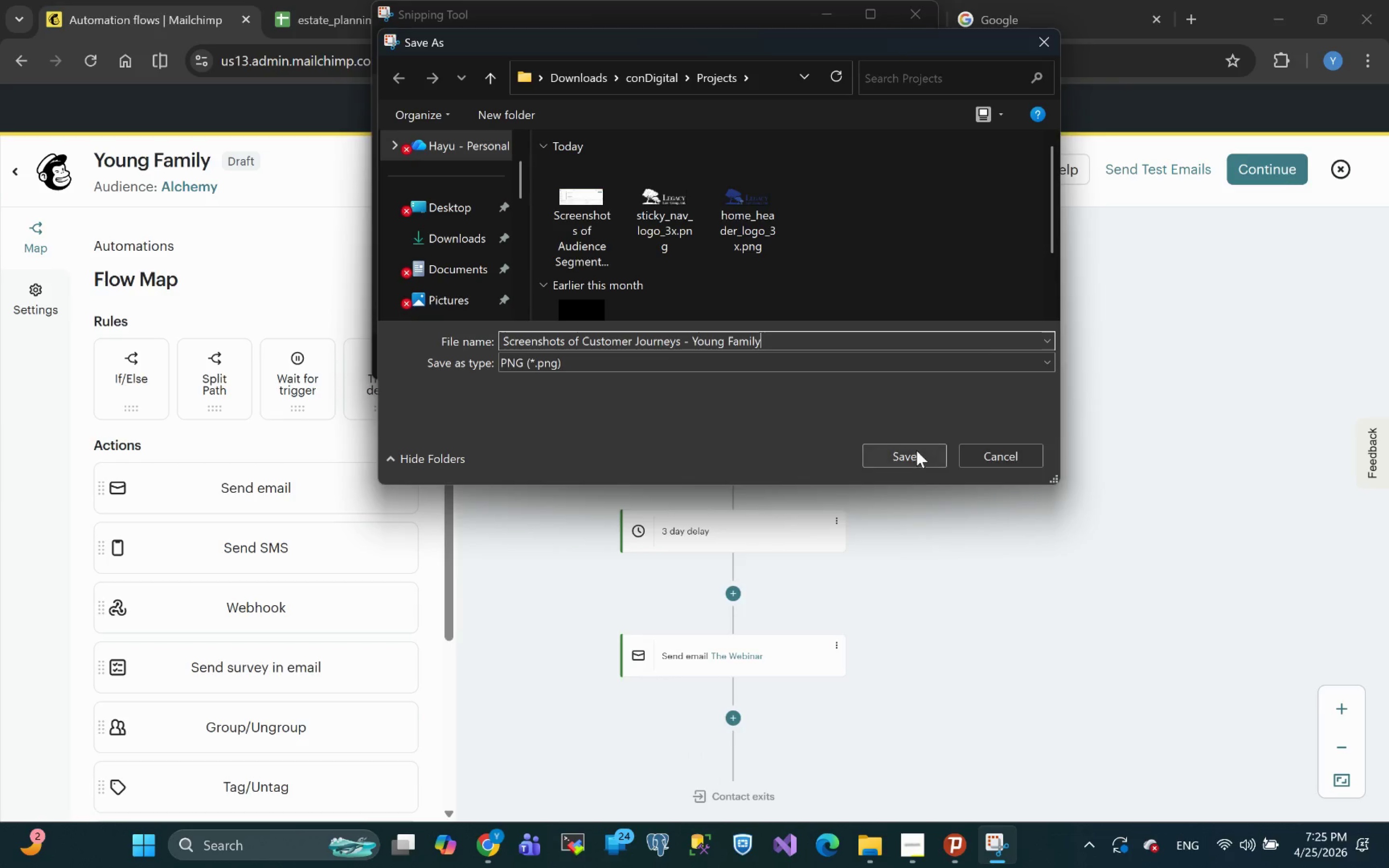 
left_click([908, 453])
 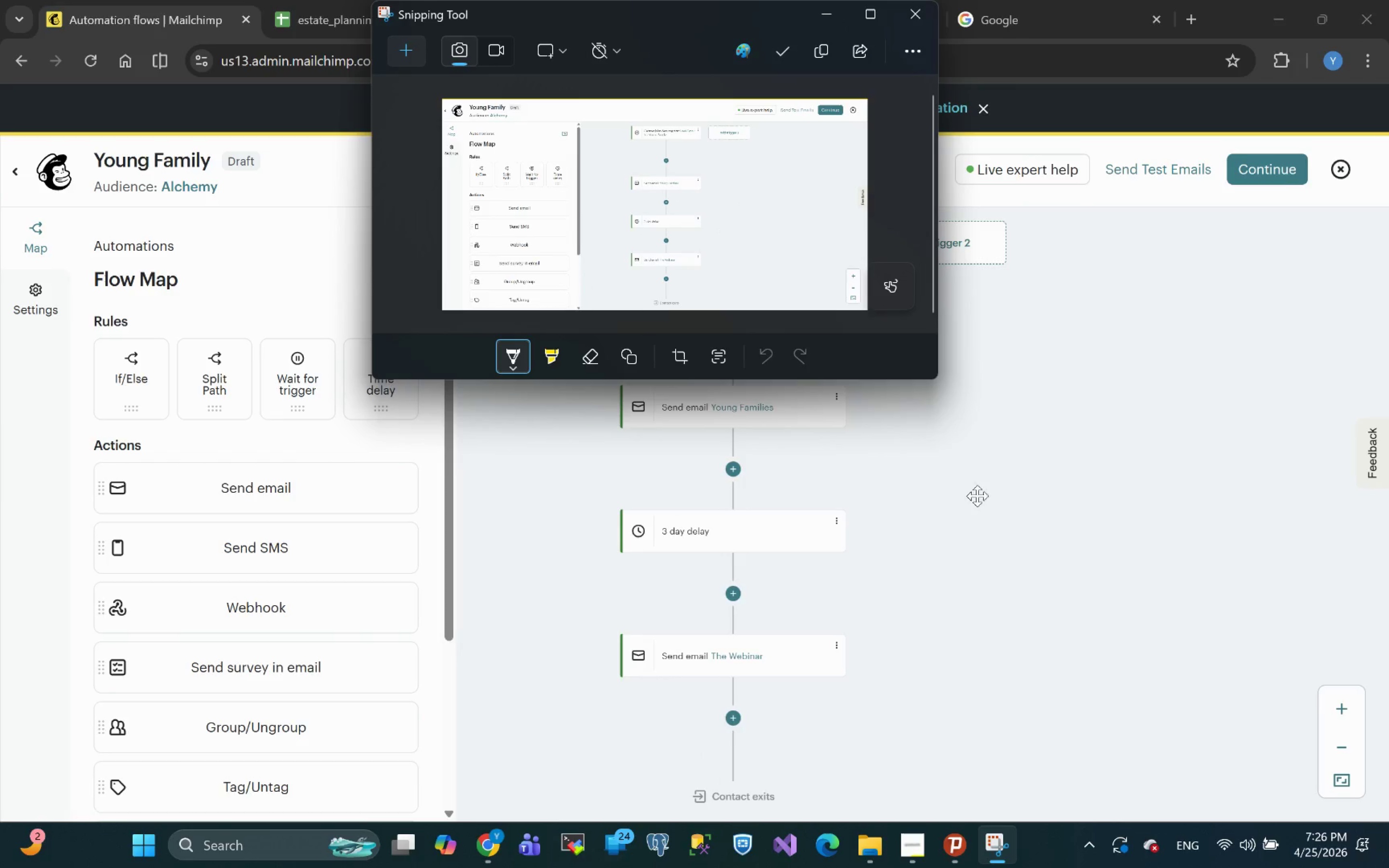 
left_click([1025, 550])
 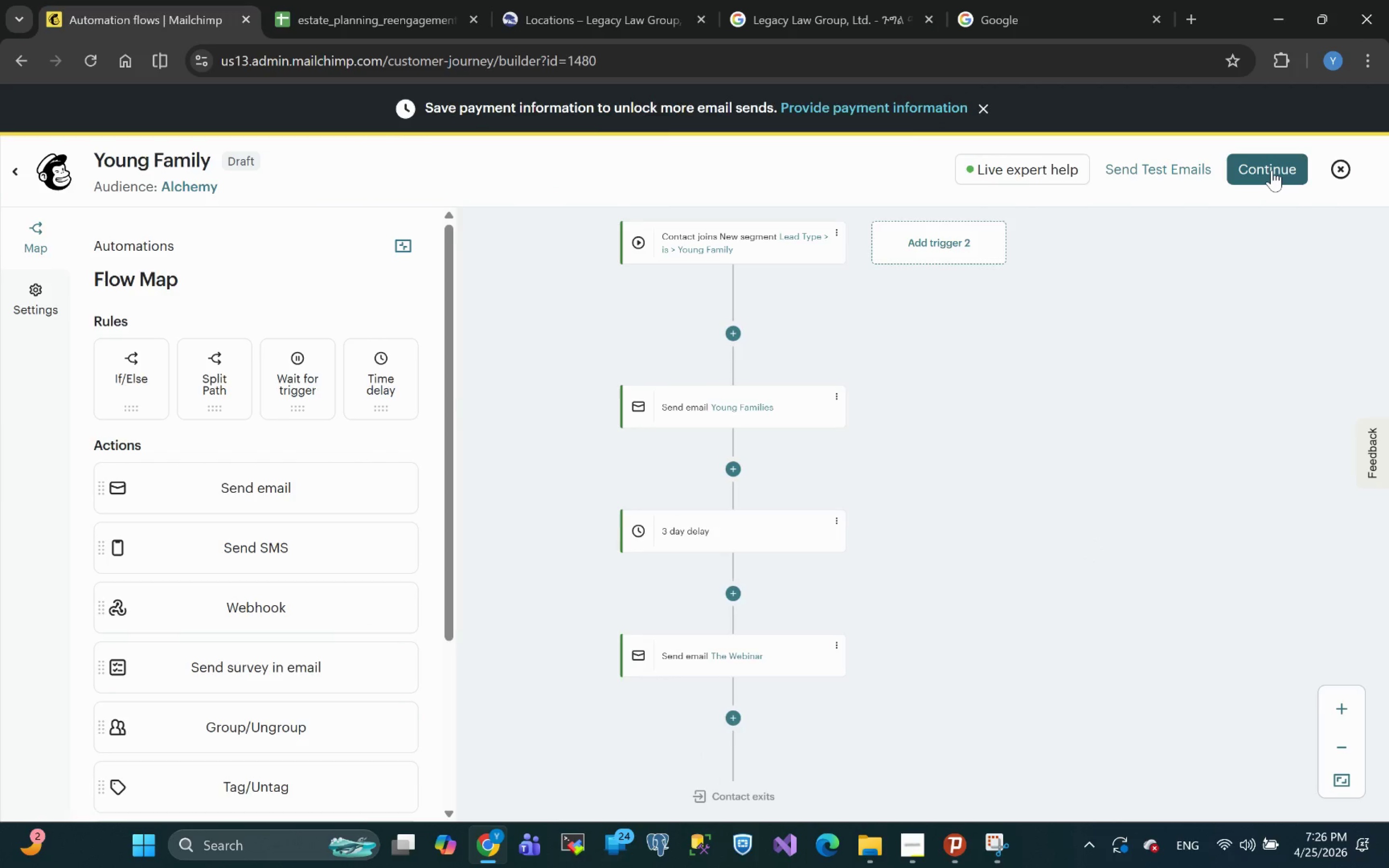 
left_click([1272, 170])
 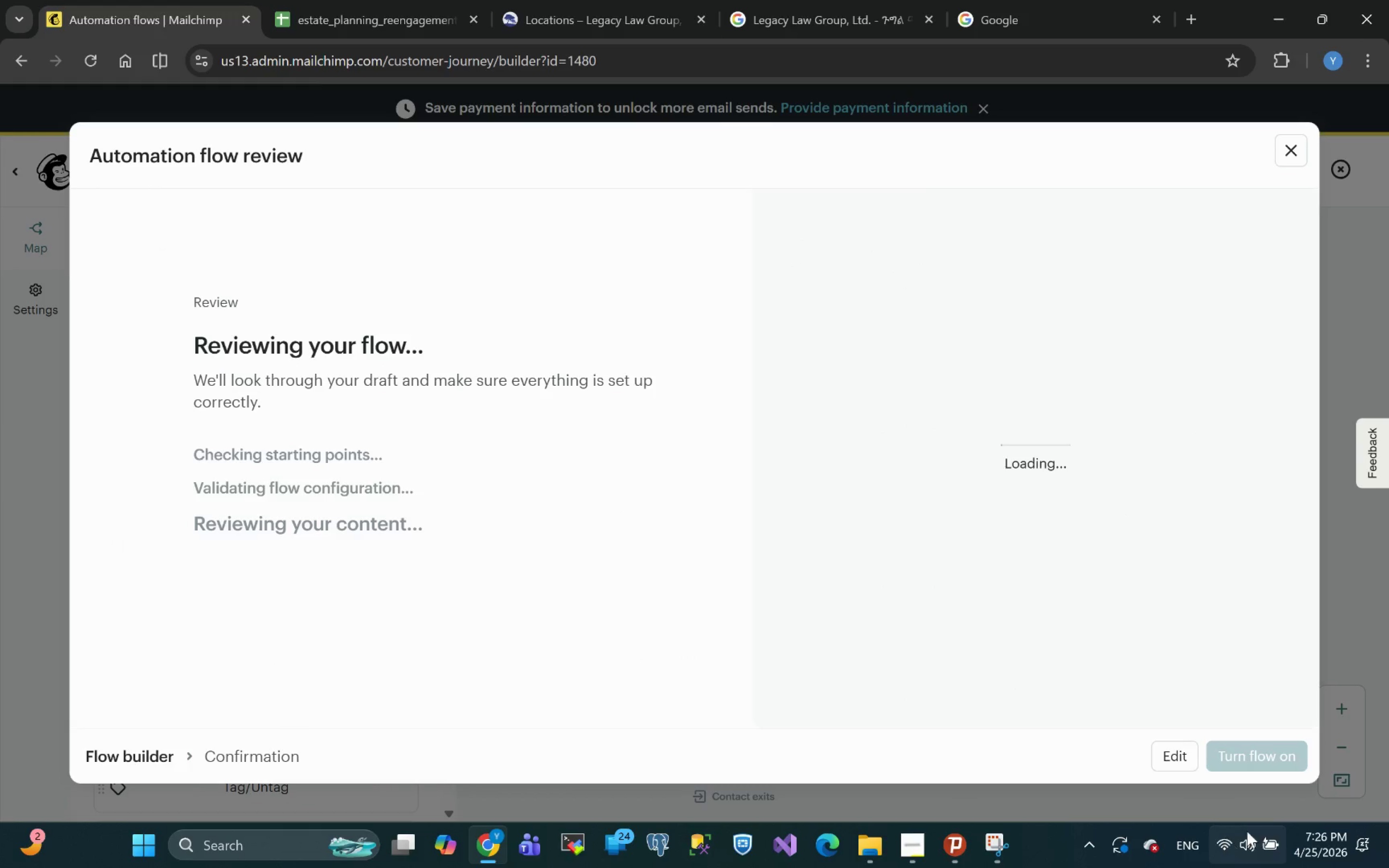 
left_click([1260, 757])
 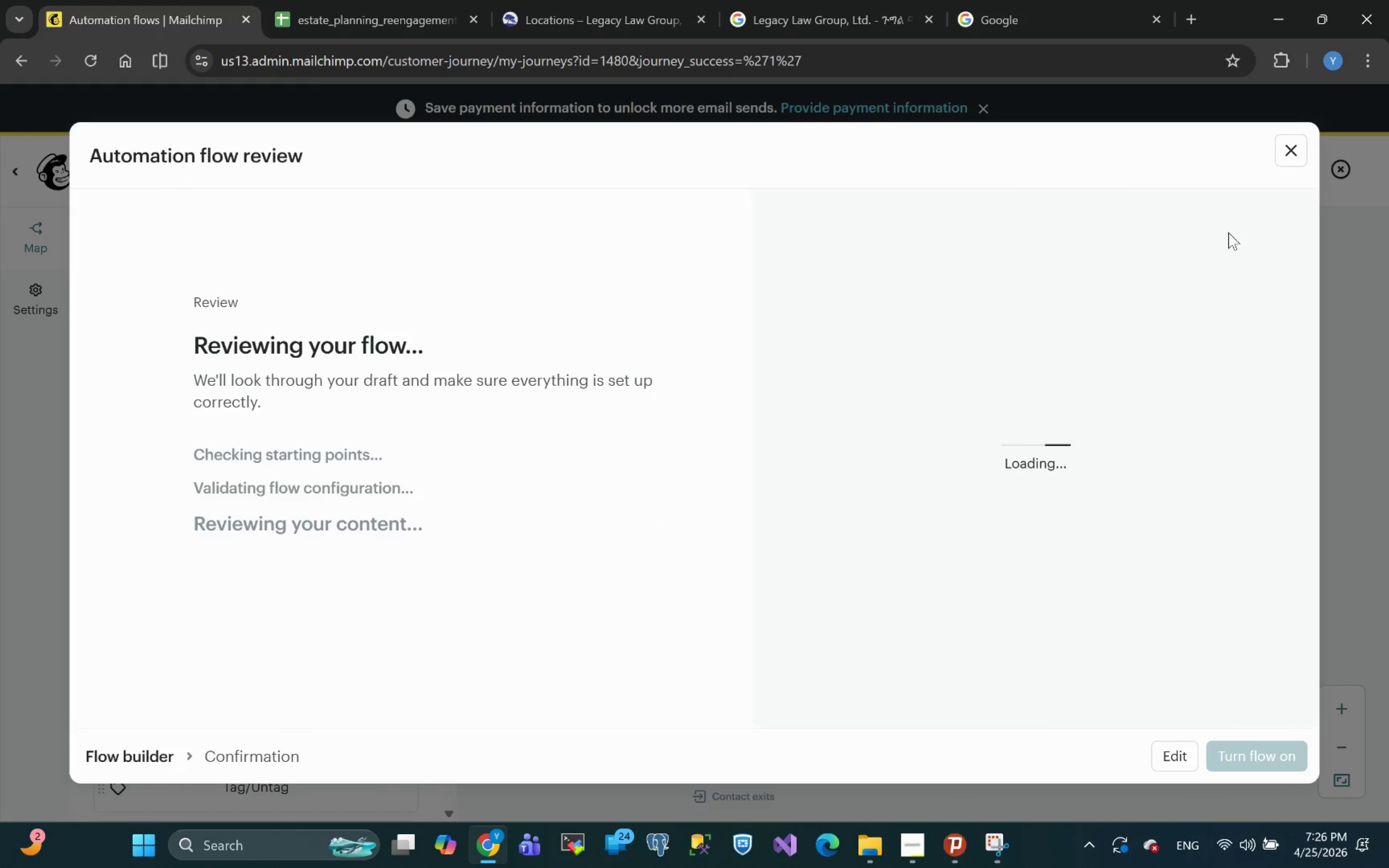 
wait(8.86)
 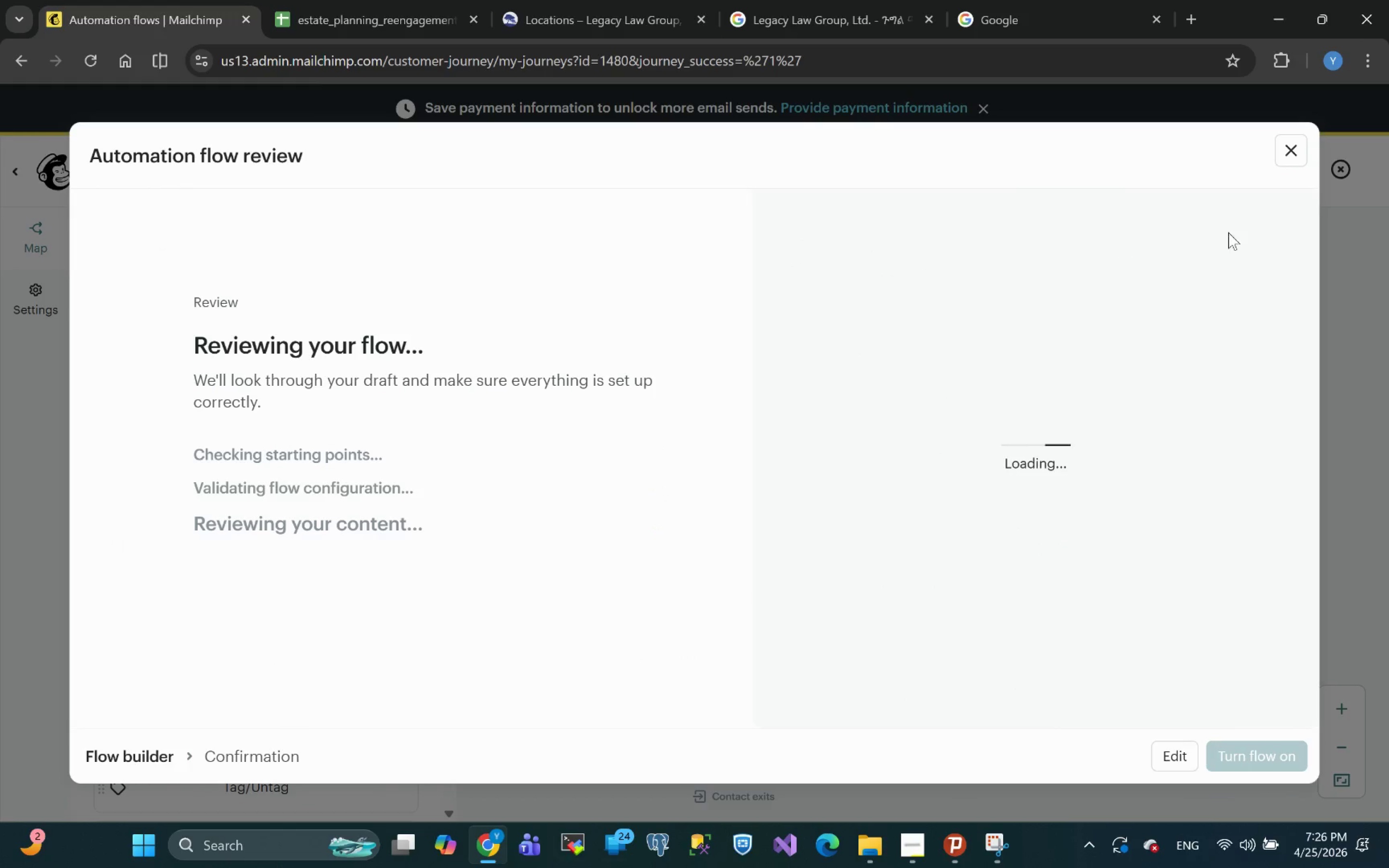 
left_click([338, 650])
 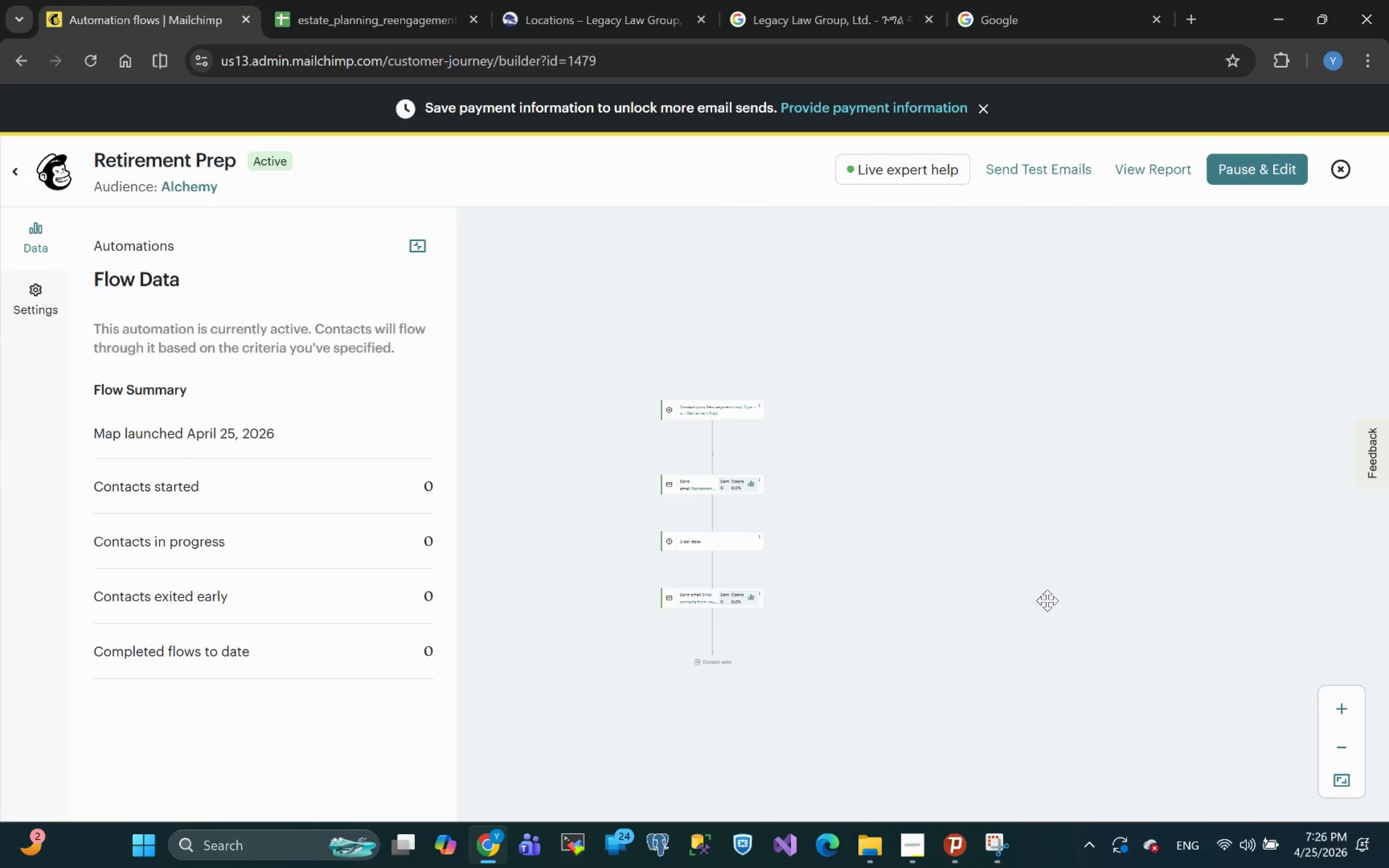 
wait(7.0)
 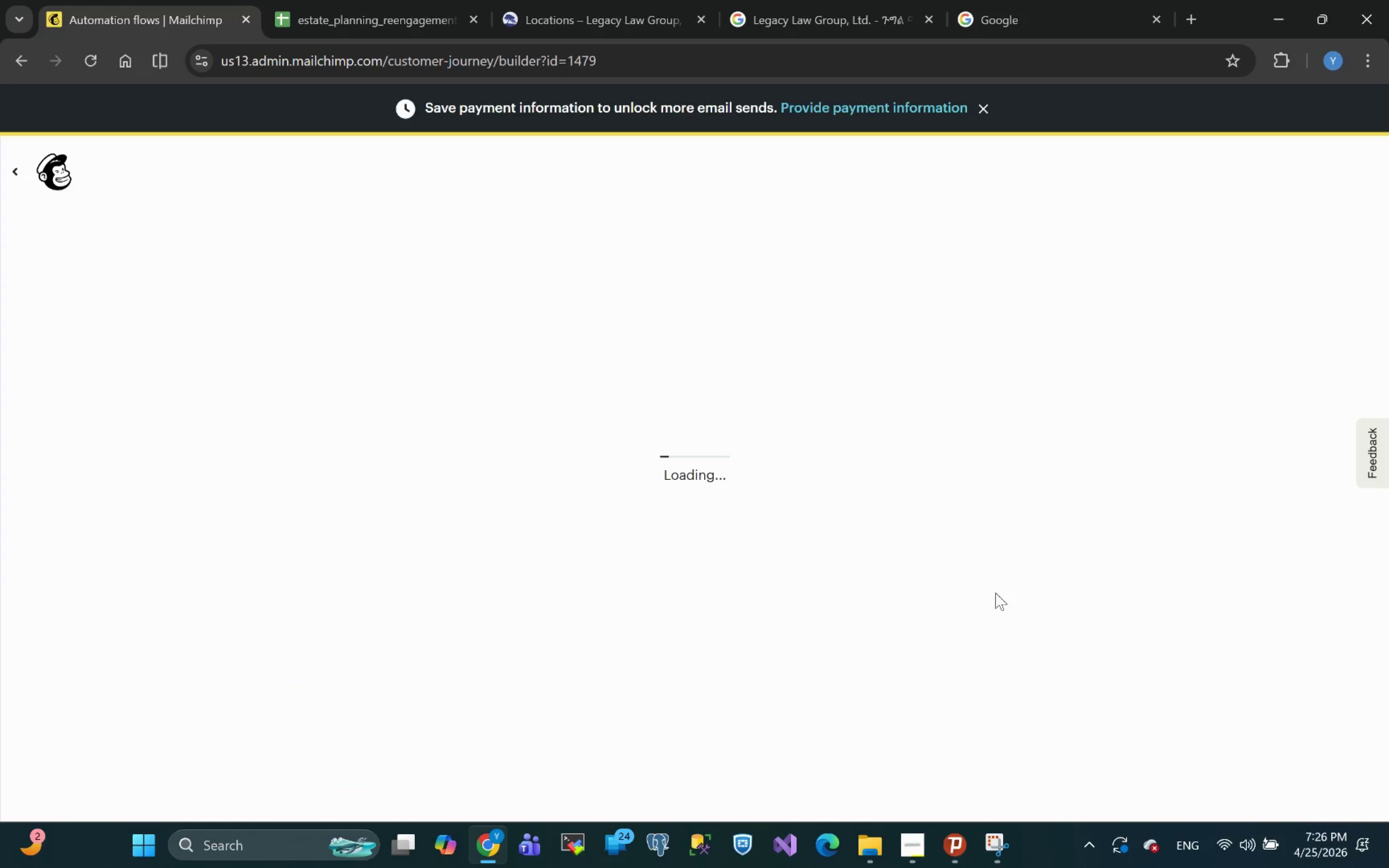 
left_click_drag(start_coordinate=[1047, 600], to_coordinate=[1088, 228])
 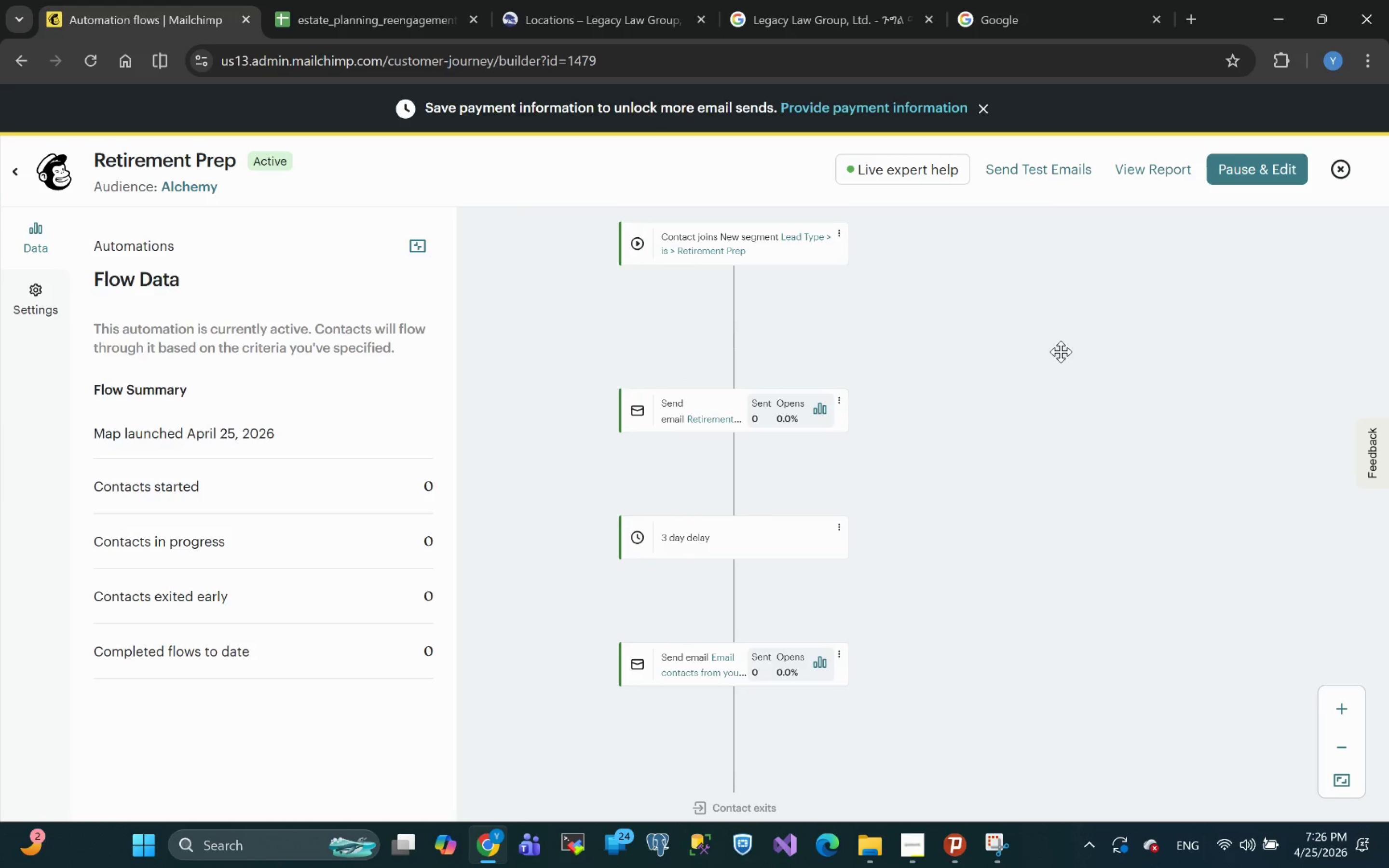 
wait(9.71)
 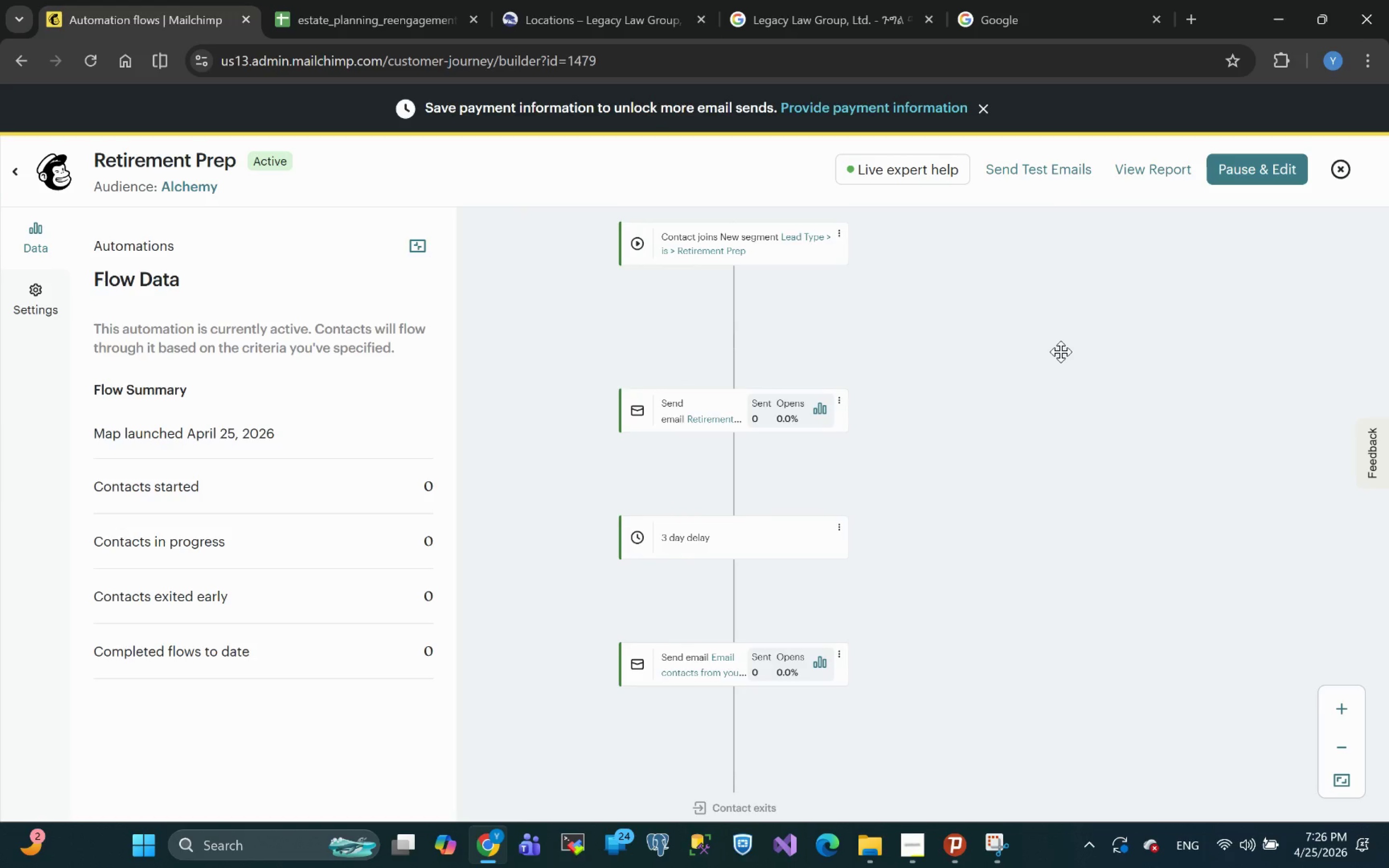 
left_click_drag(start_coordinate=[1061, 352], to_coordinate=[1058, 230])
 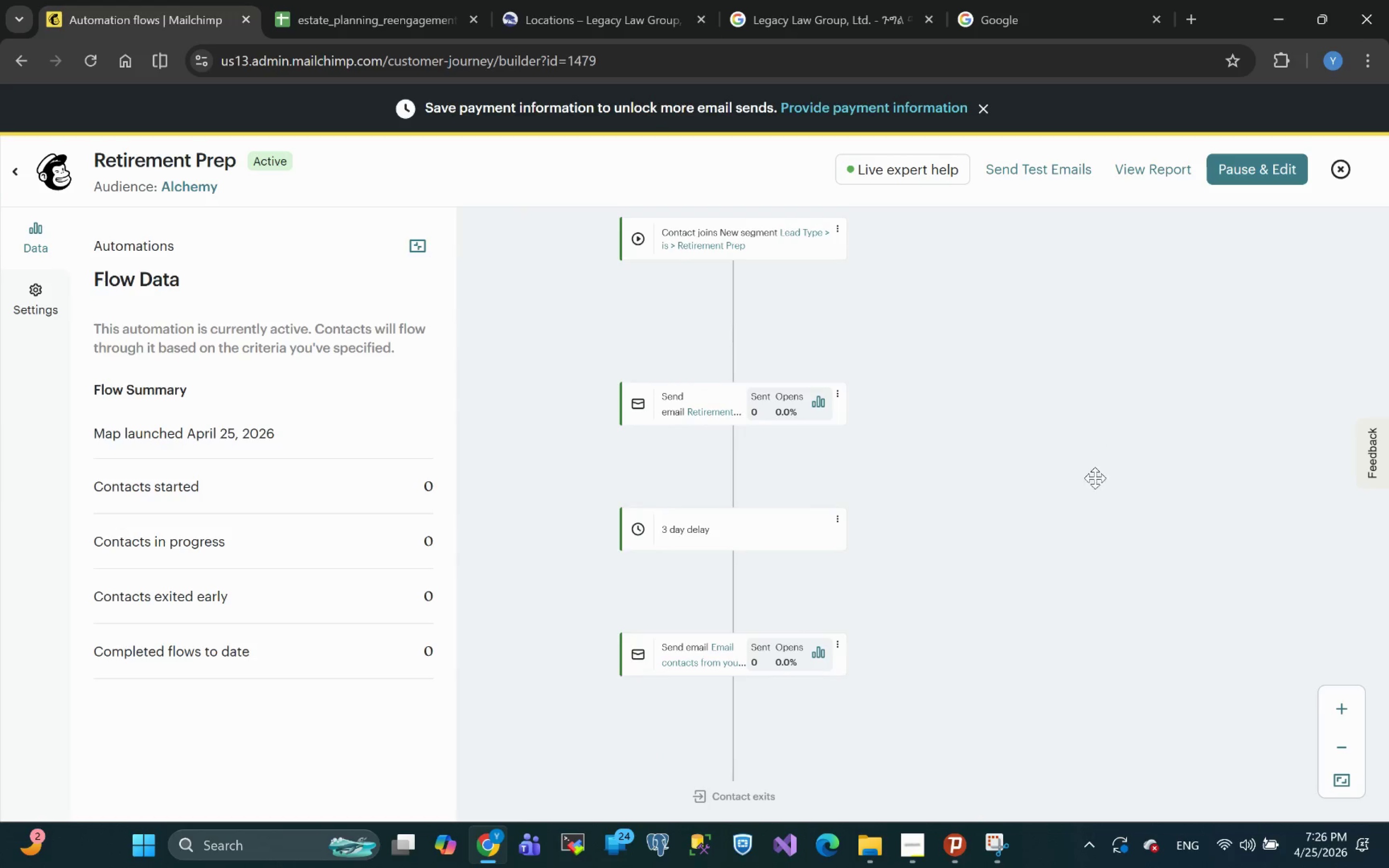 
left_click([996, 845])
 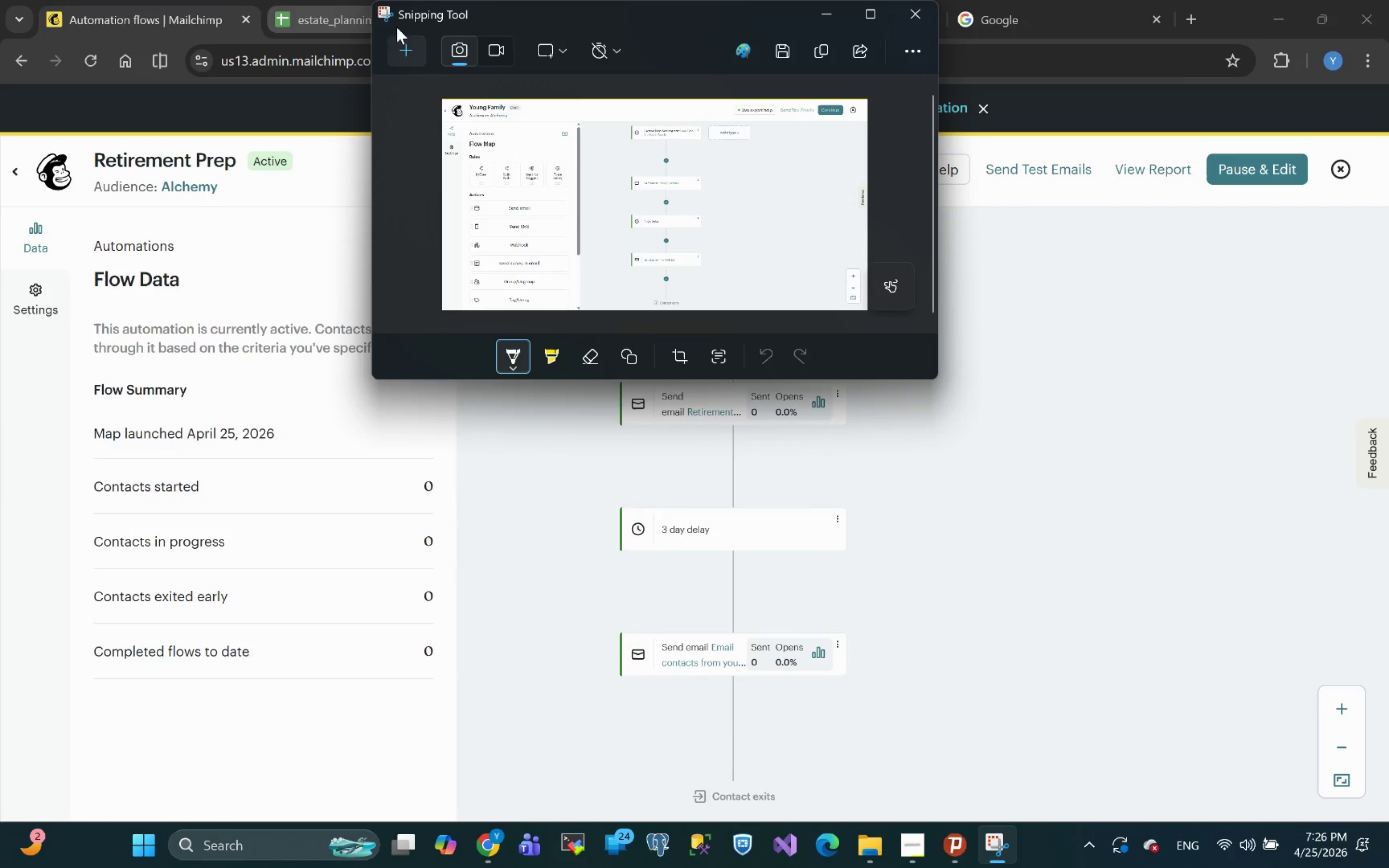 
left_click([409, 52])
 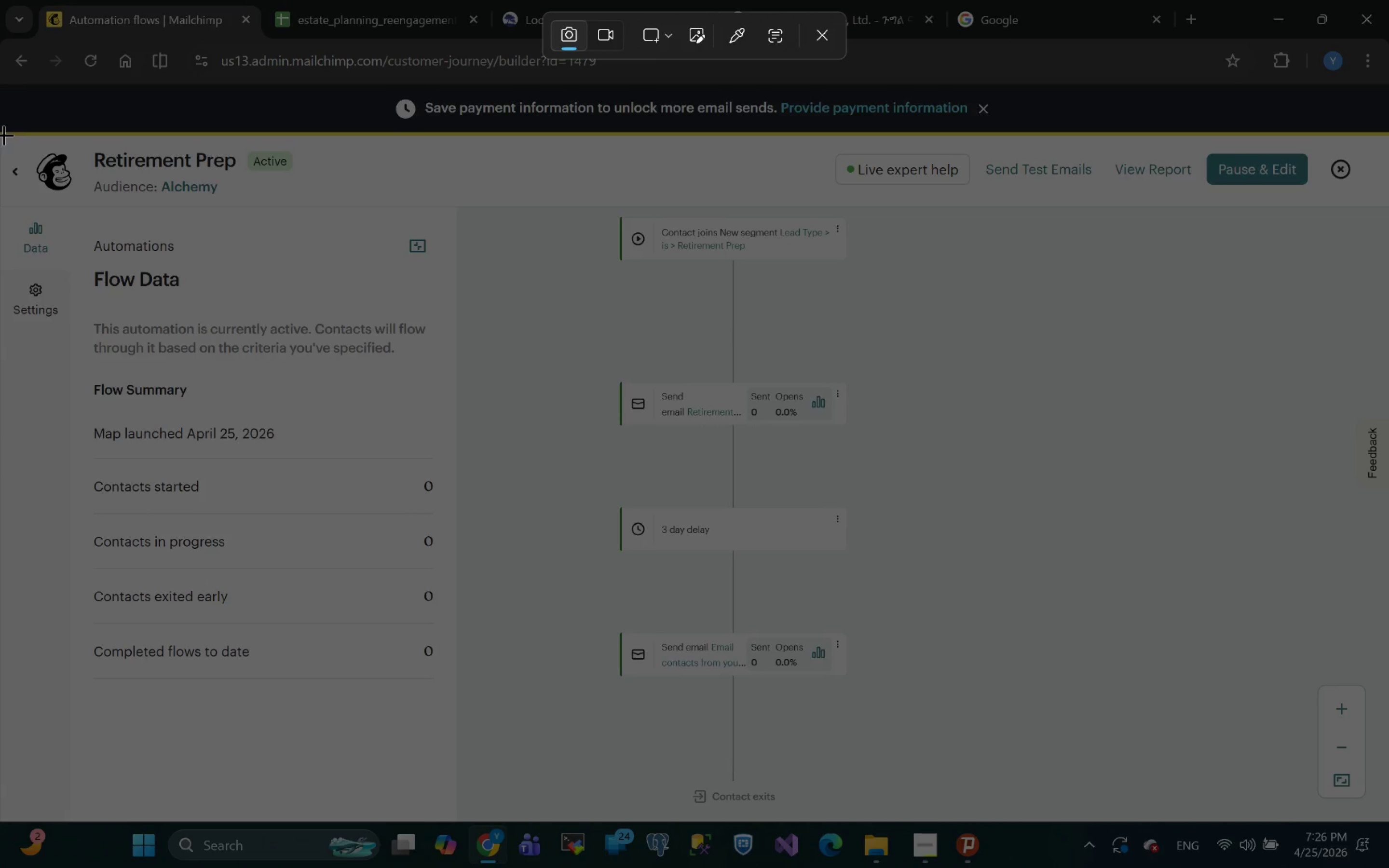 
left_click_drag(start_coordinate=[0, 135], to_coordinate=[1384, 818])
 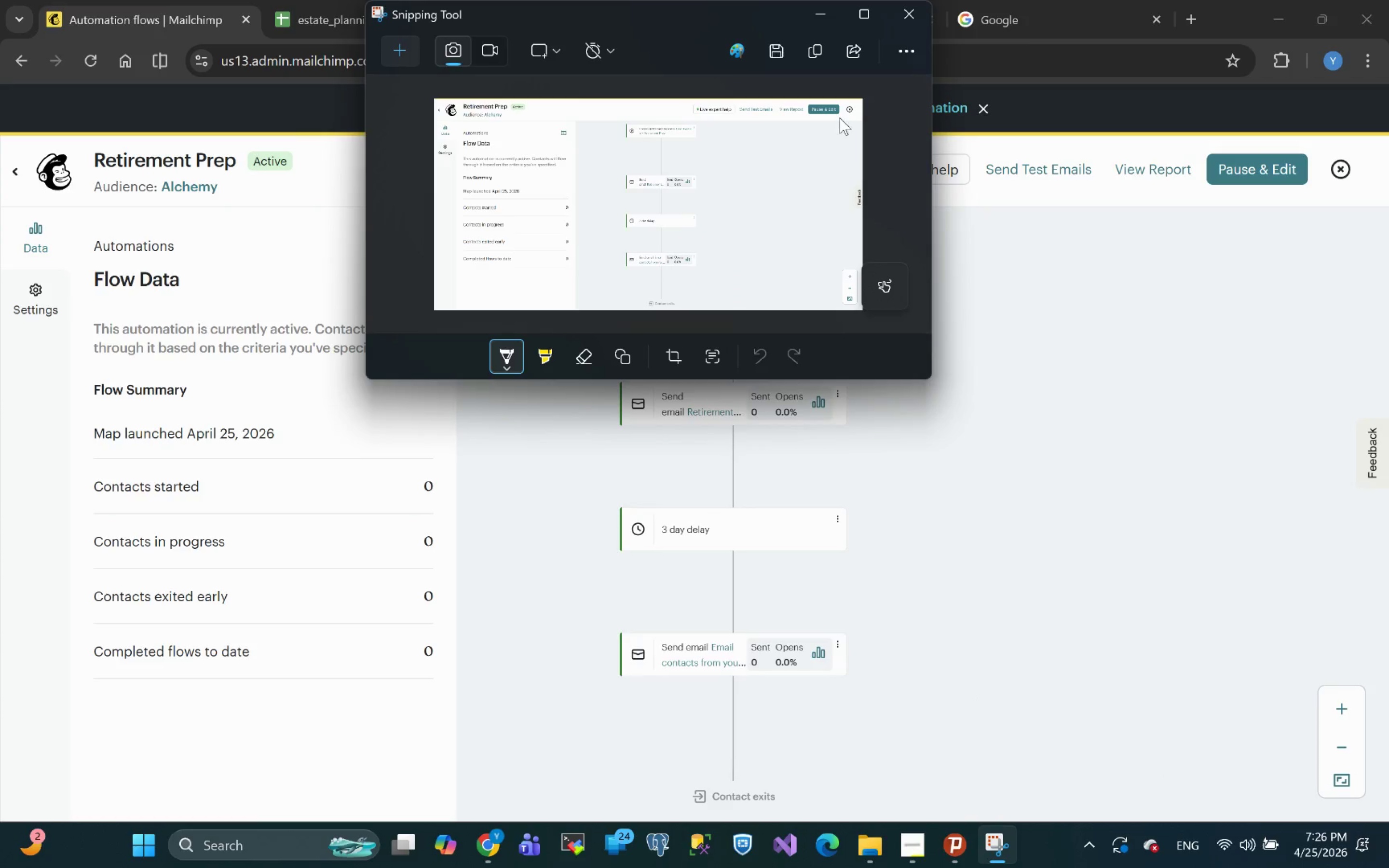 
left_click([779, 54])
 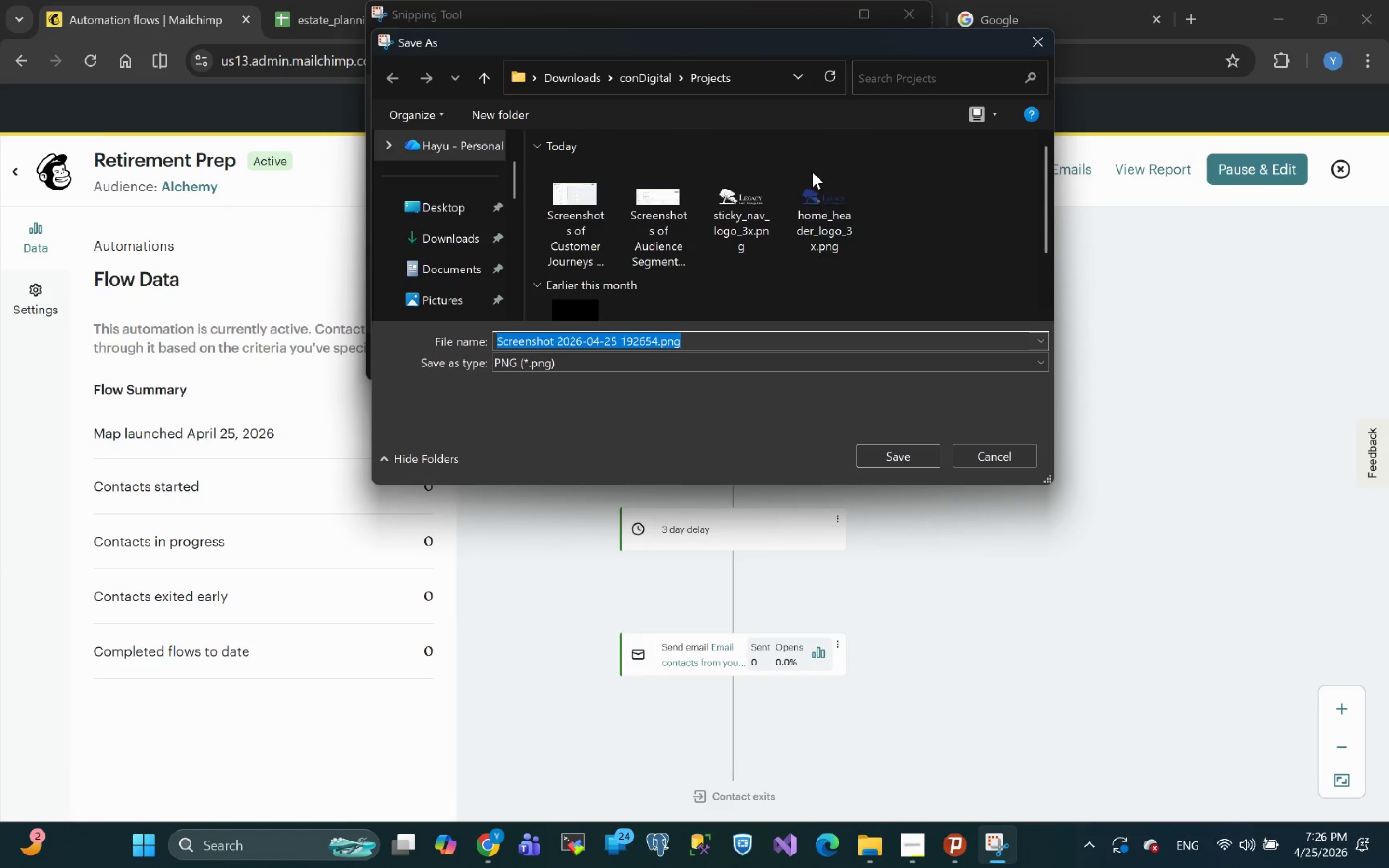 
key(Meta+V)
 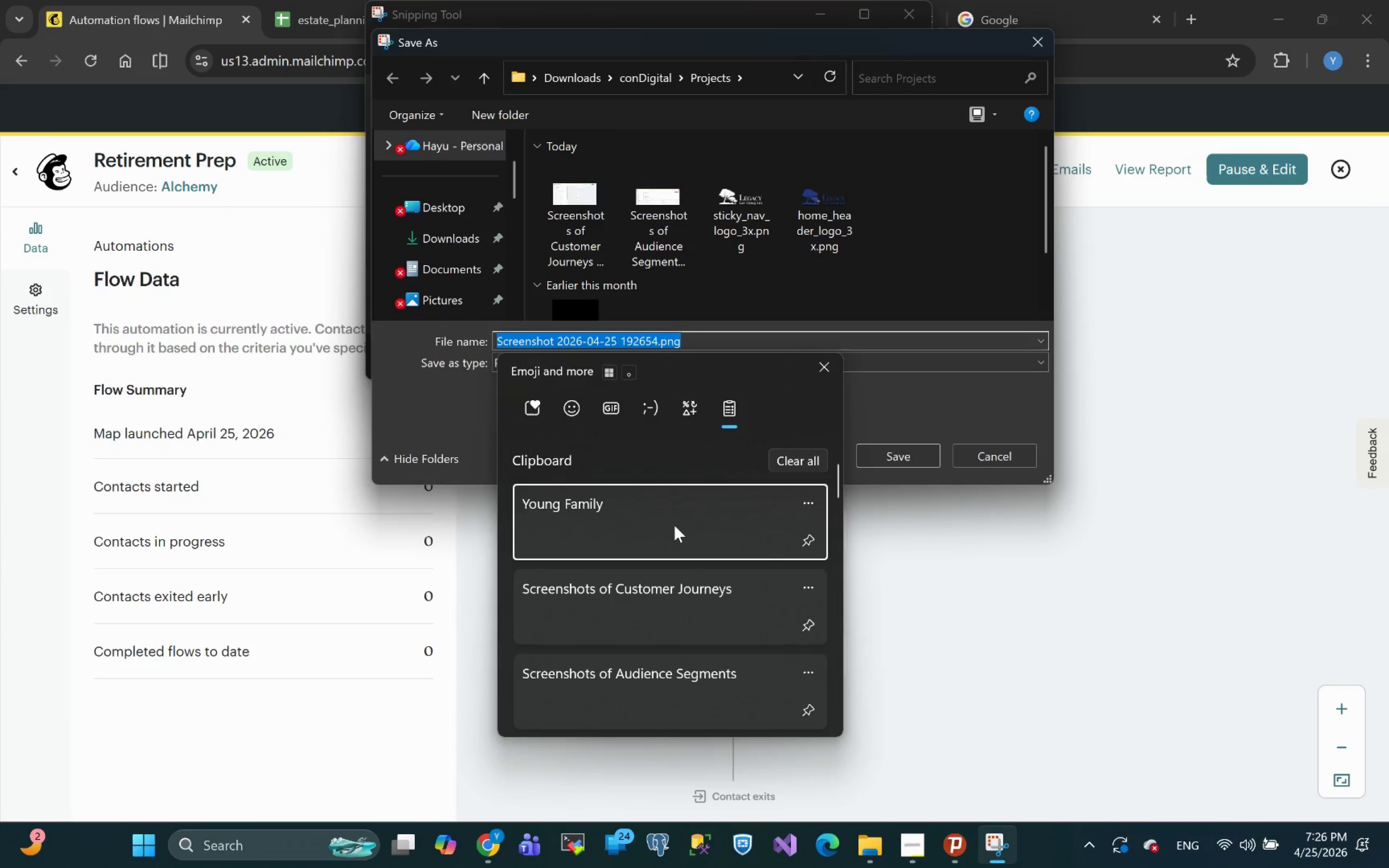 
left_click([678, 599])
 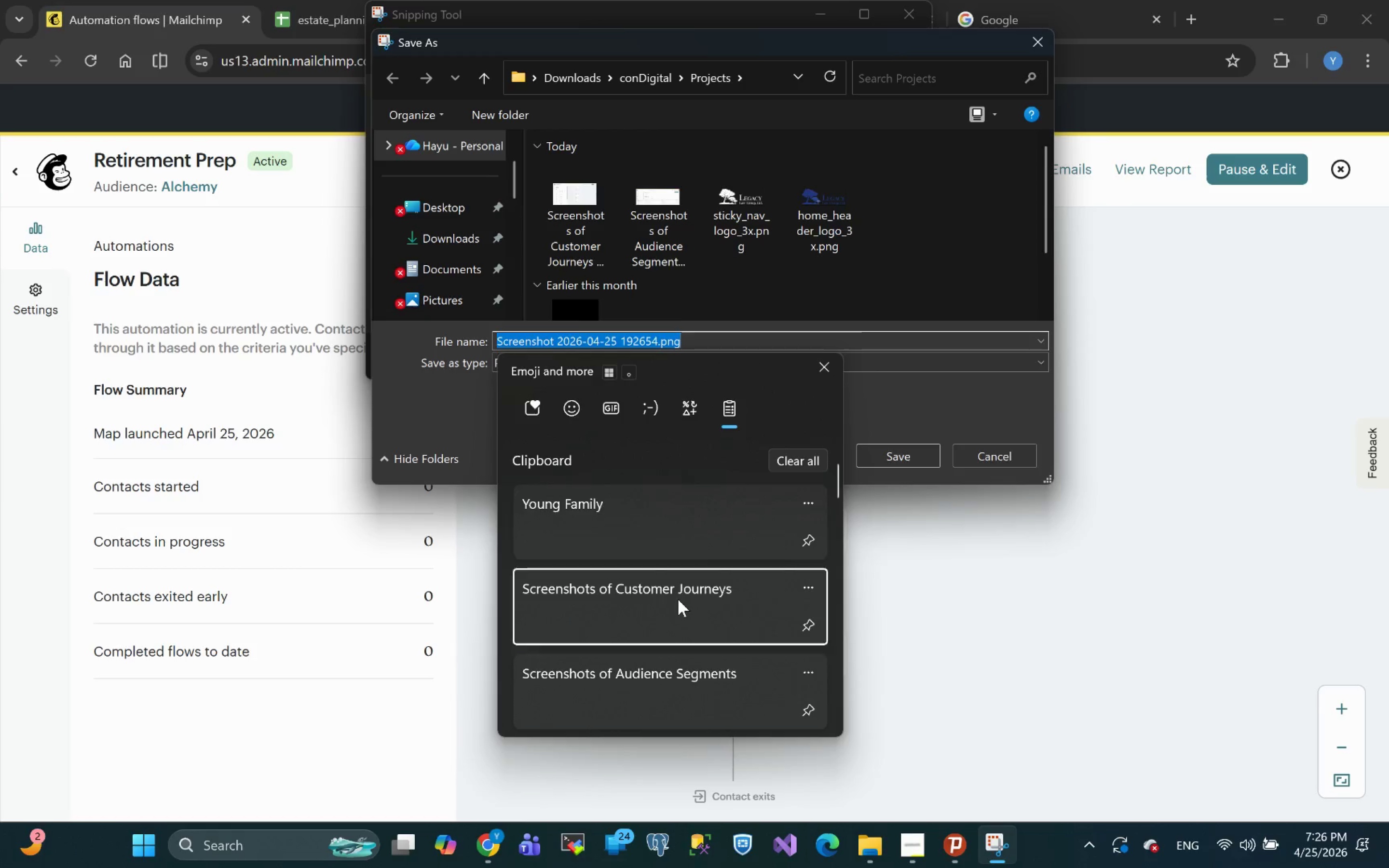 
key(Control+ControlLeft)
 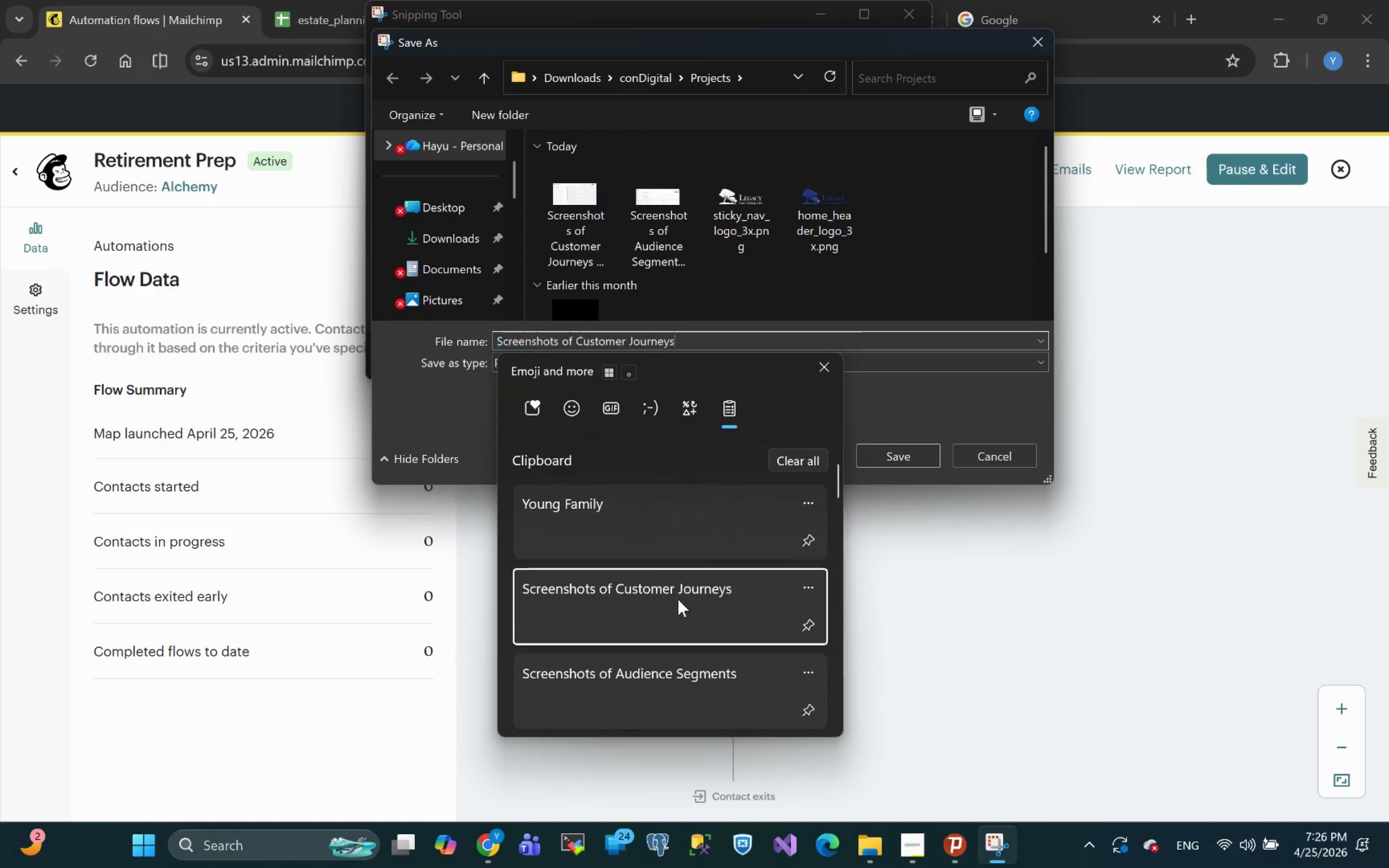 
key(Control+V)
 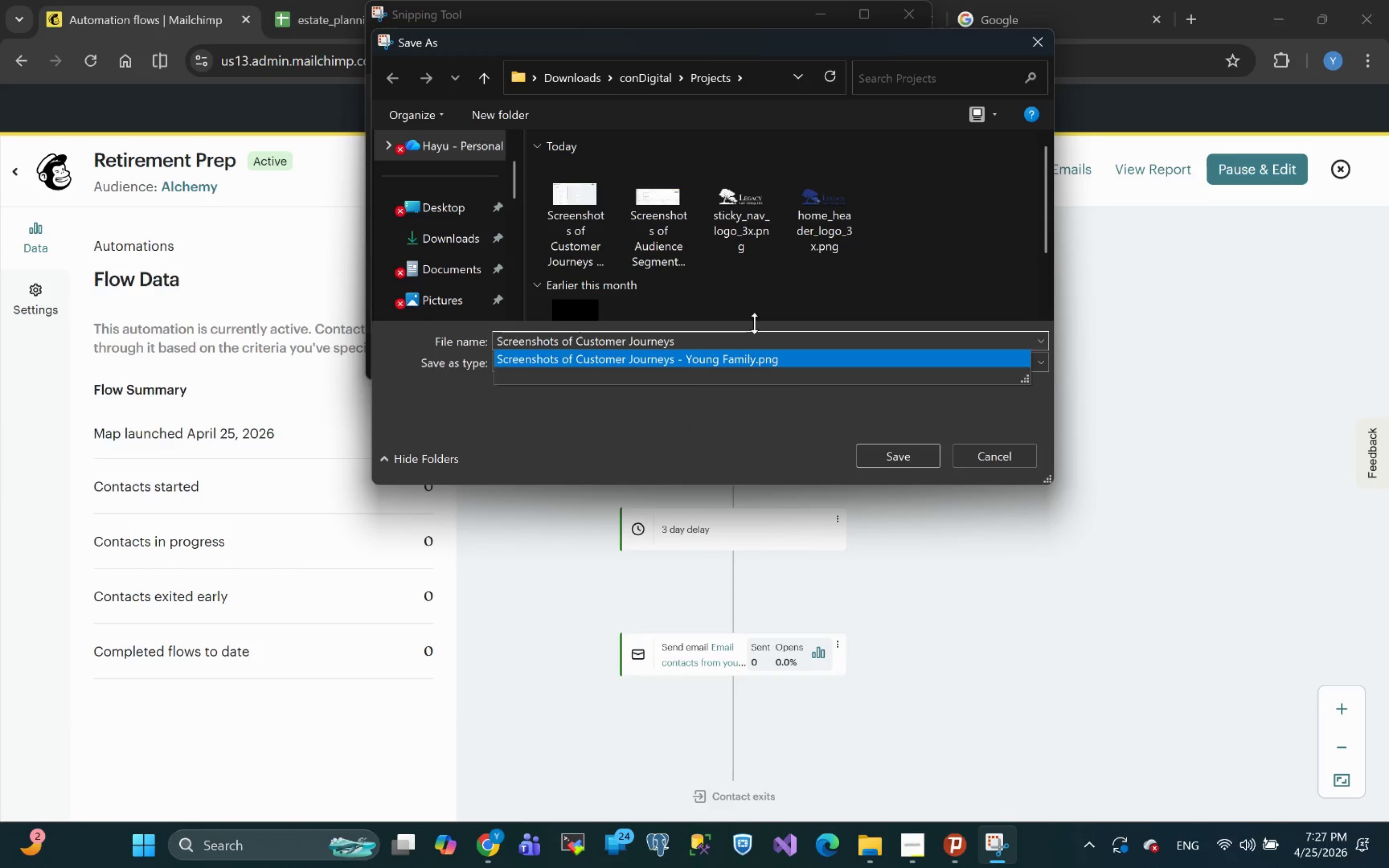 
key(Space)
 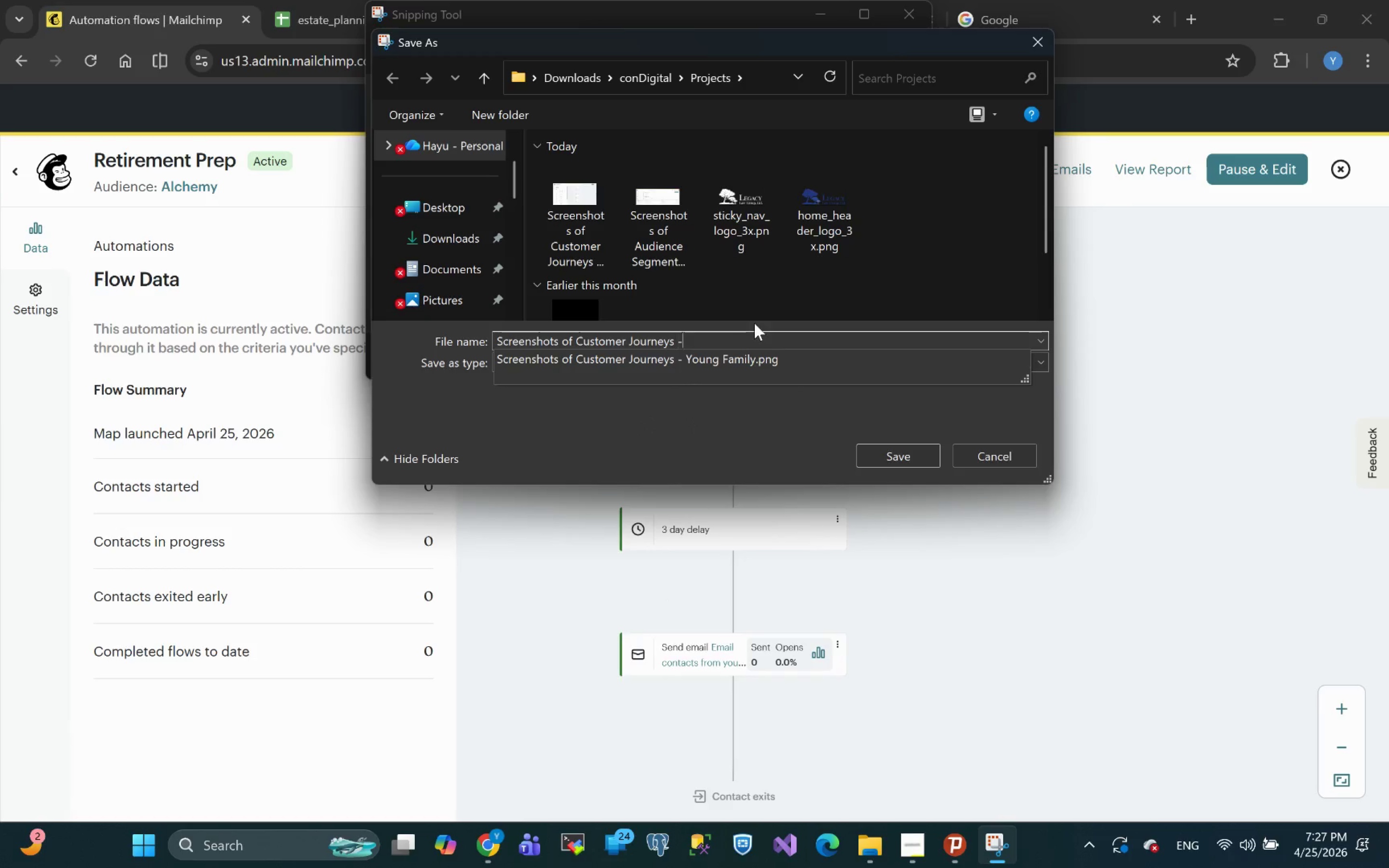 
key(Minus)
 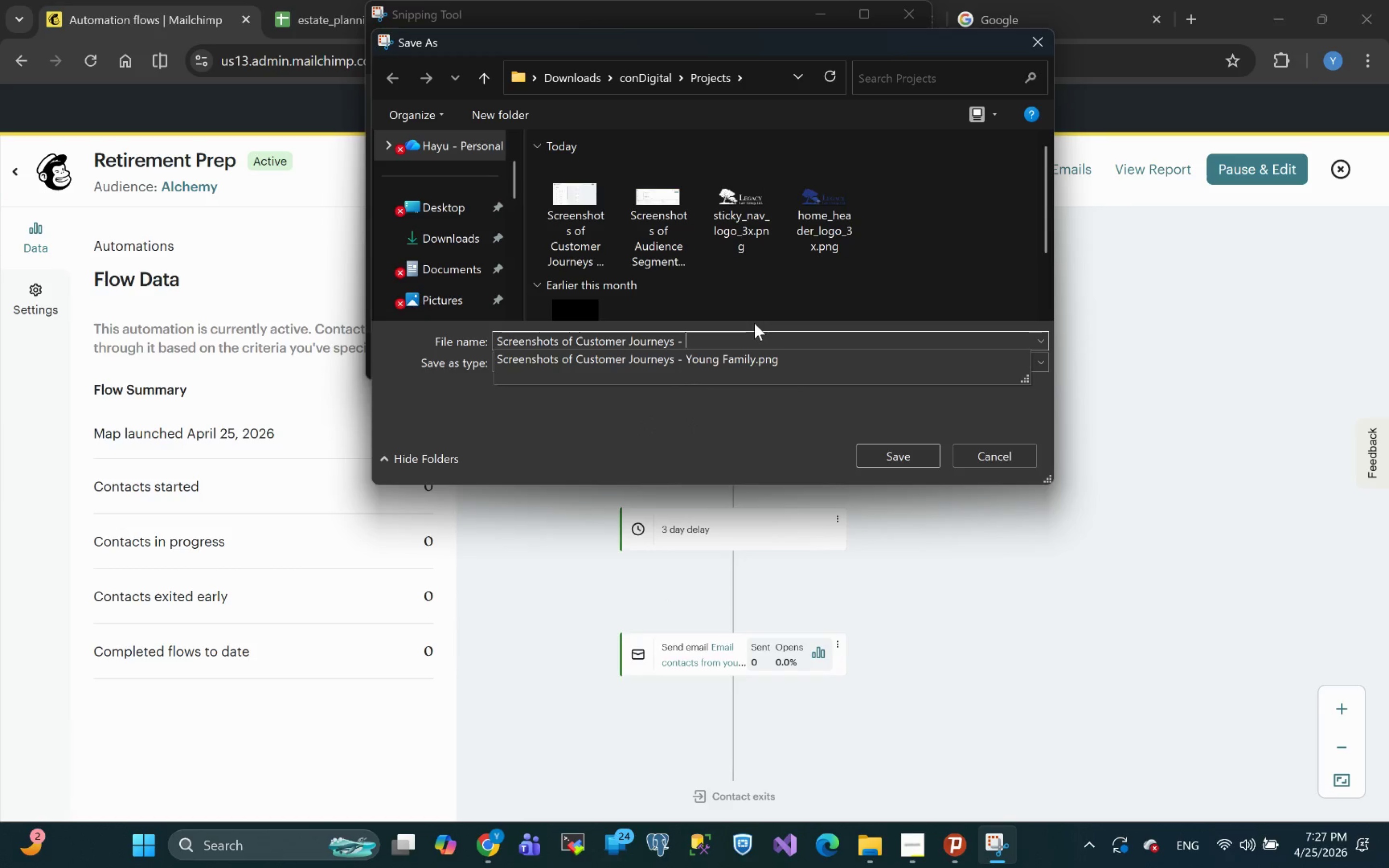 
key(Space)
 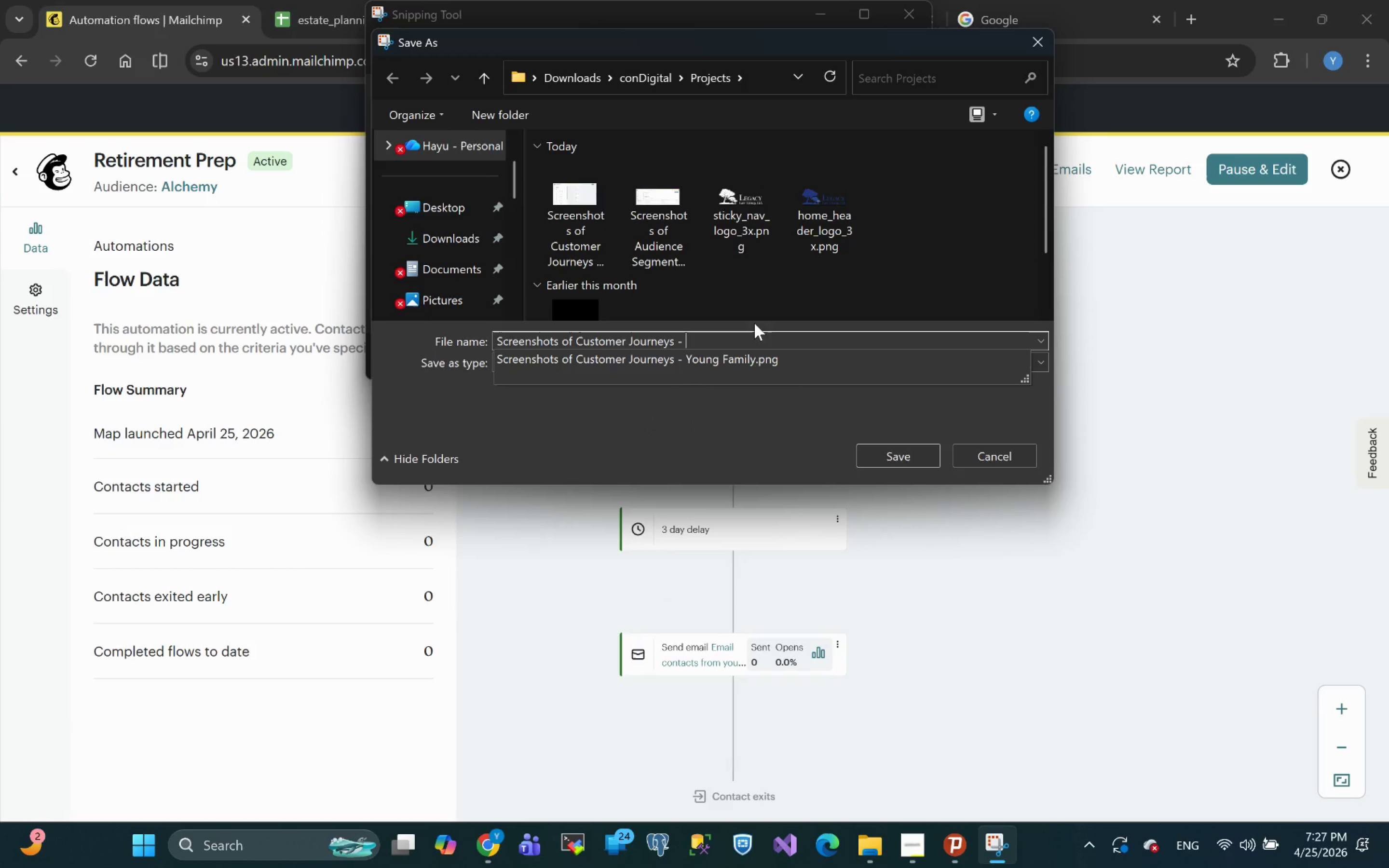 
key(Meta+V)
 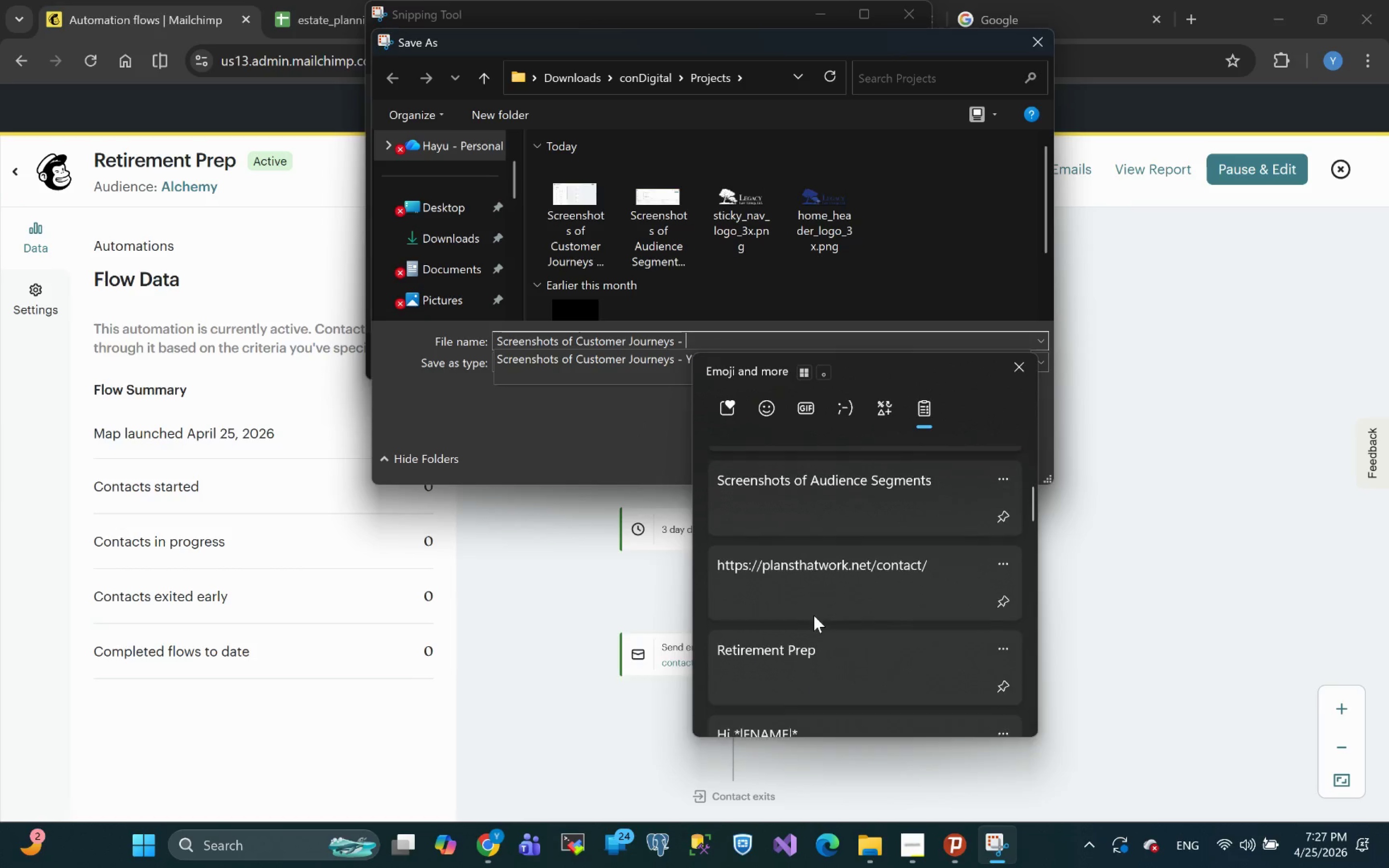 
left_click([836, 640])
 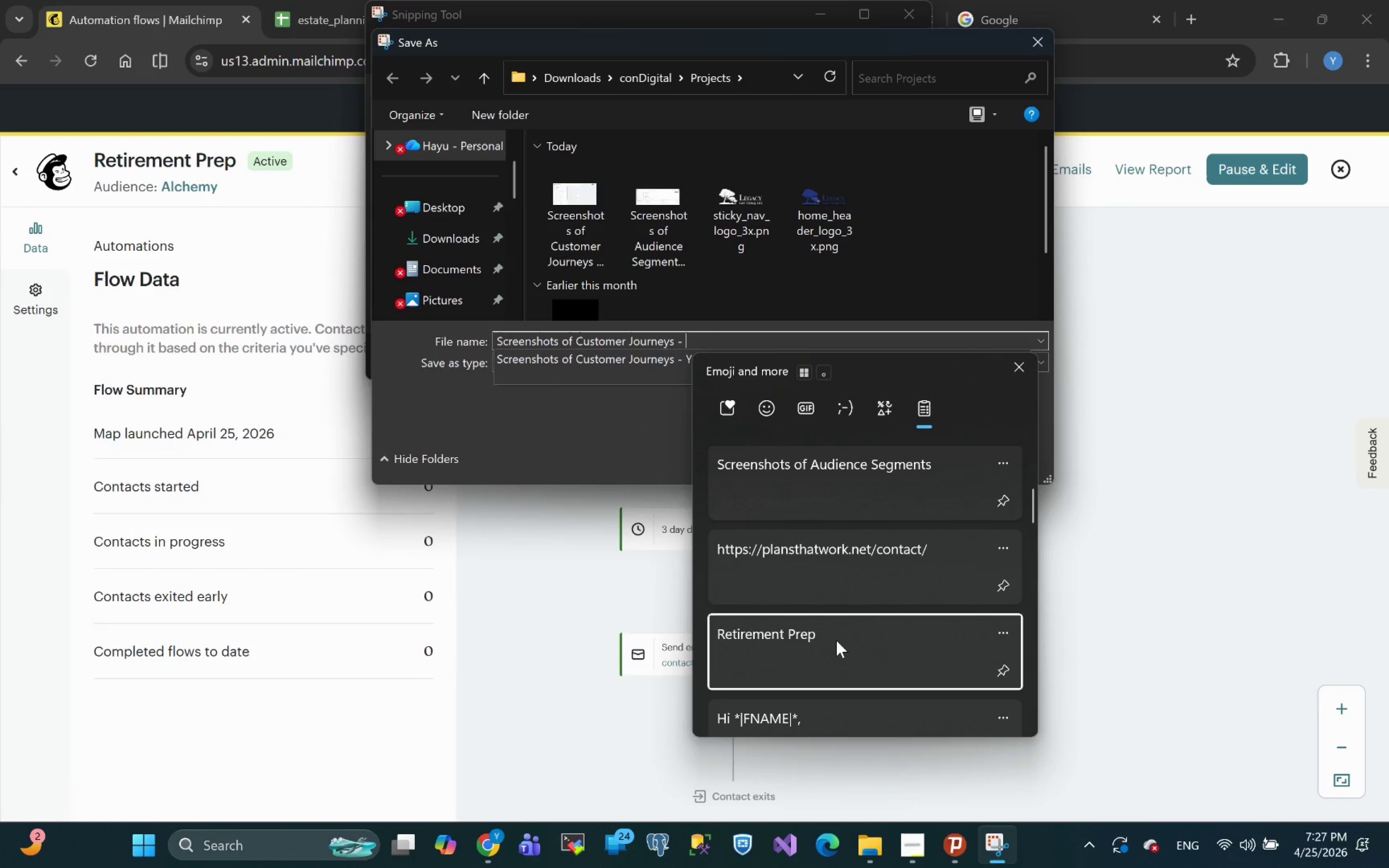 
key(Control+ControlLeft)
 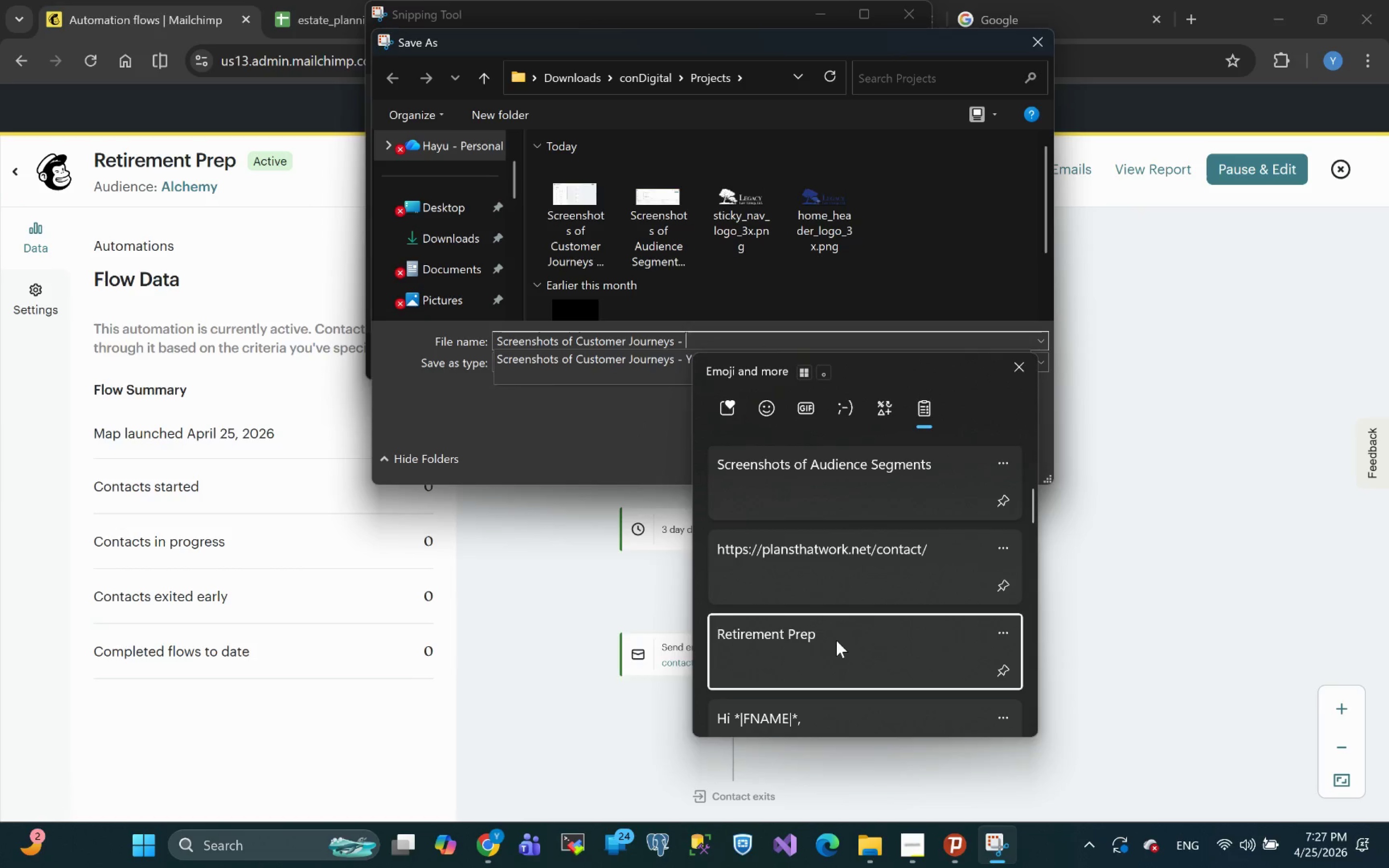 
key(Control+V)
 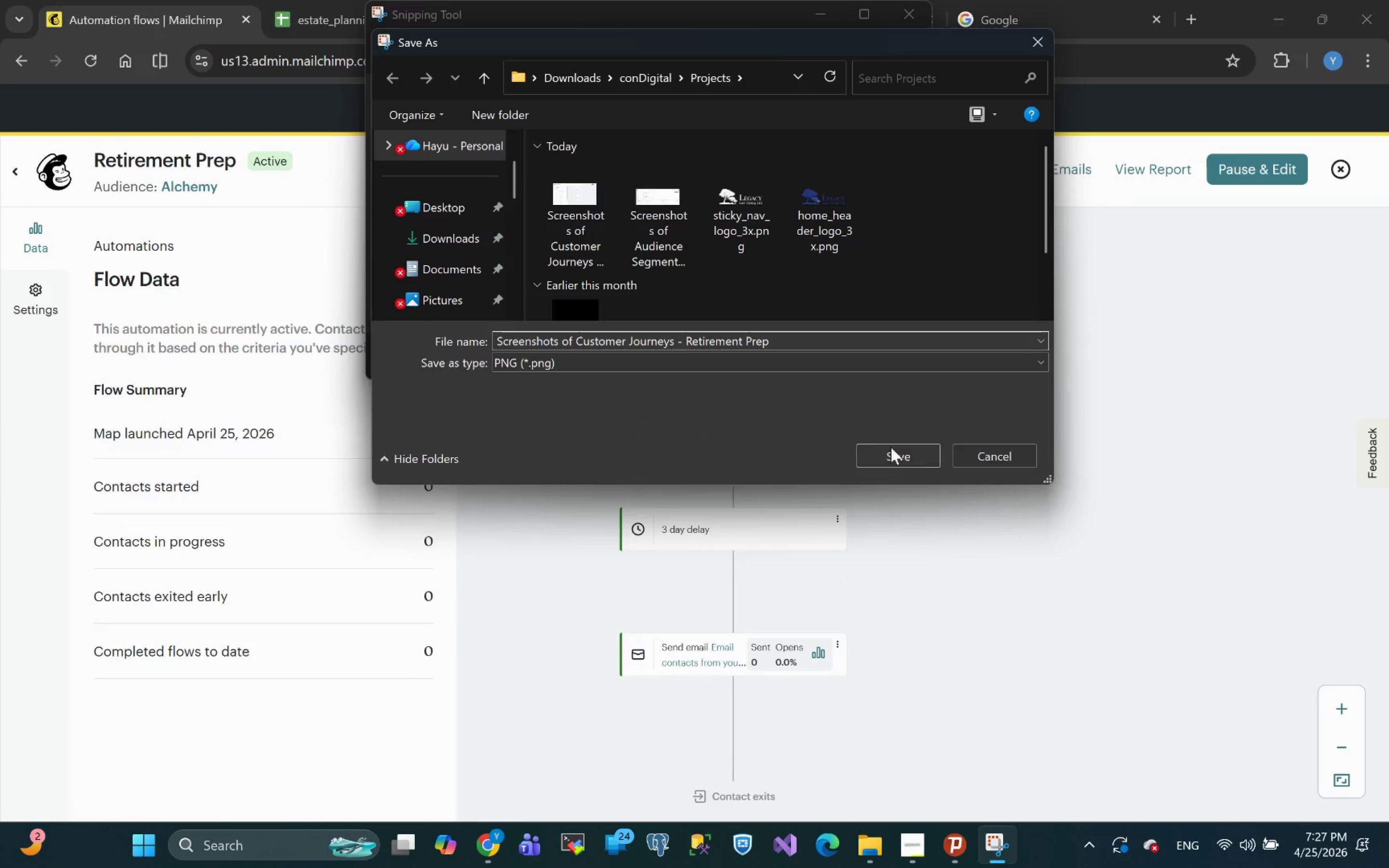 
left_click([904, 454])
 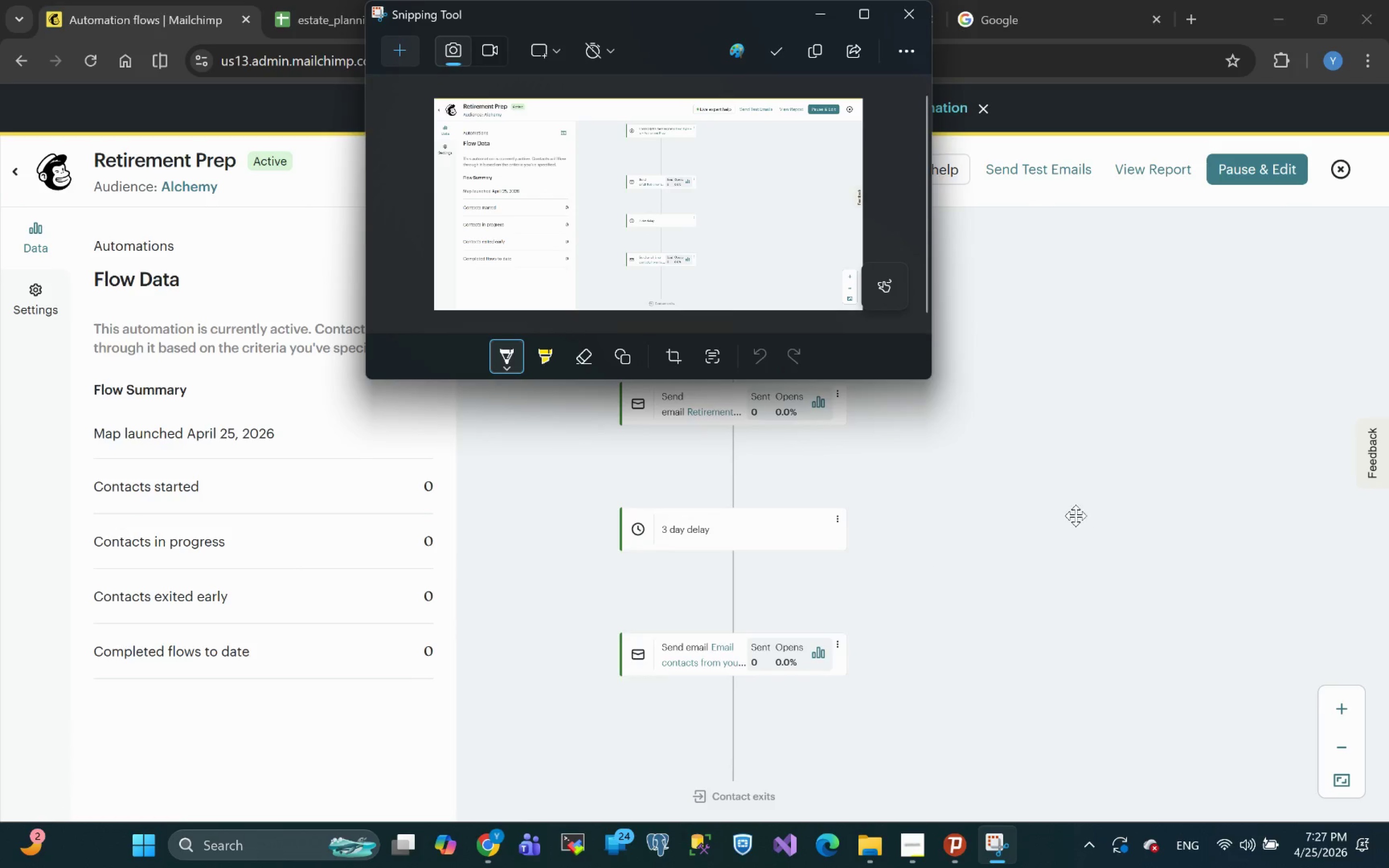 
left_click([1075, 504])
 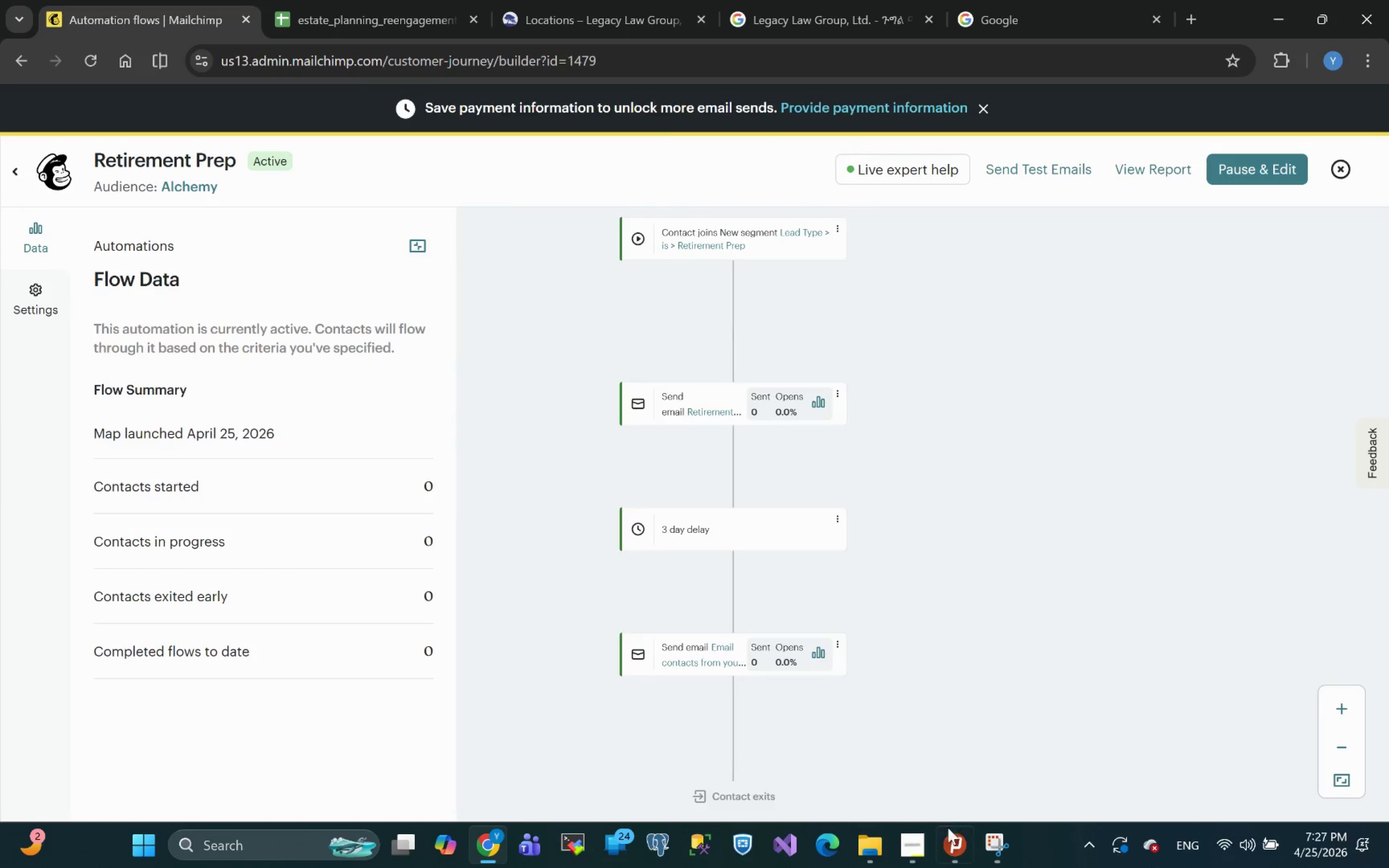 
left_click([920, 849])